 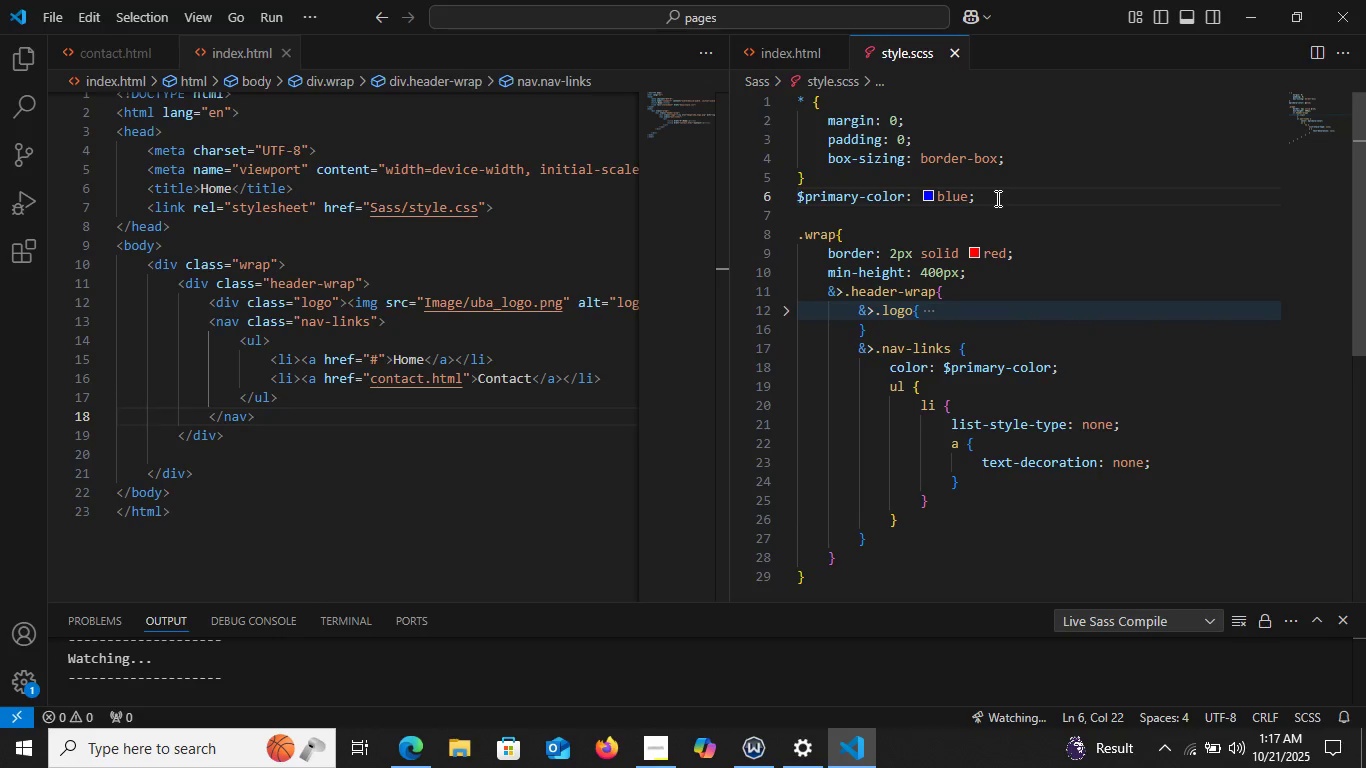 
key(Control+C)
 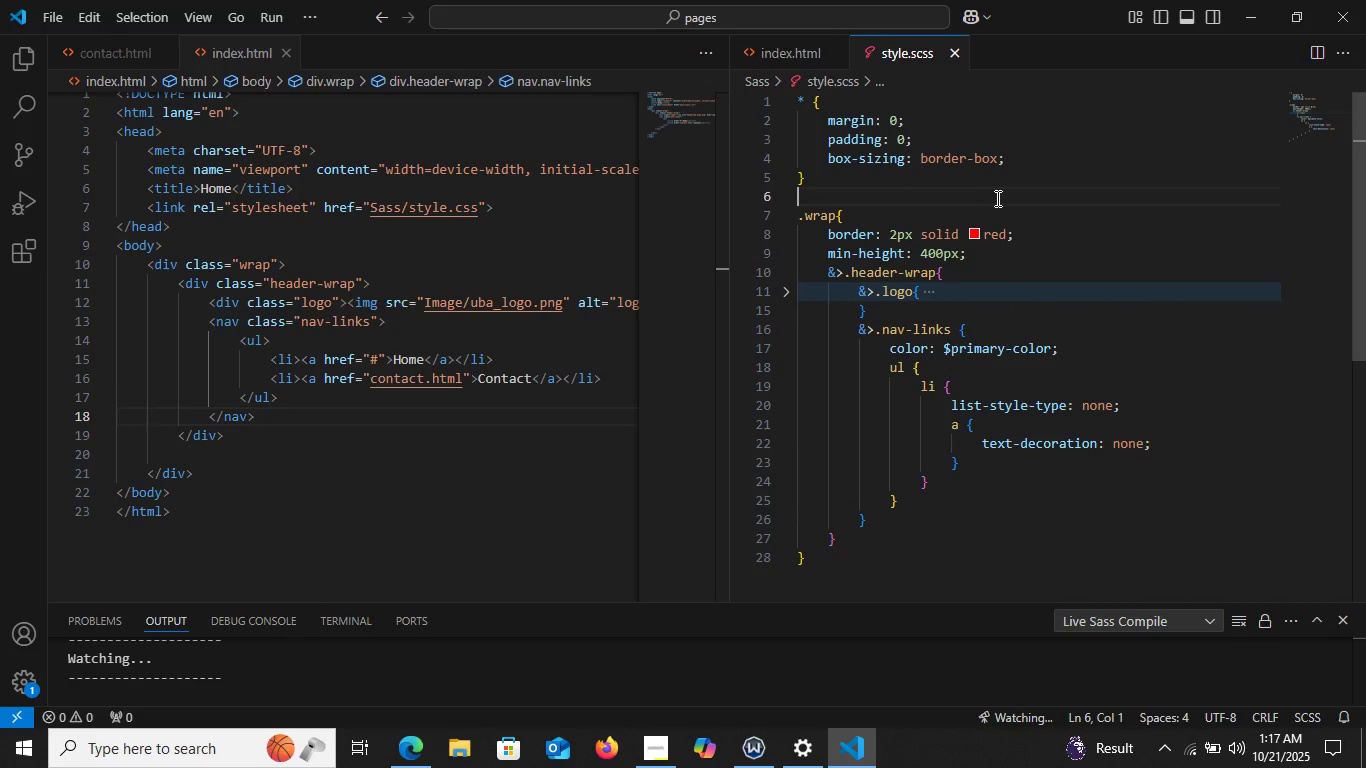 
key(Control+X)
 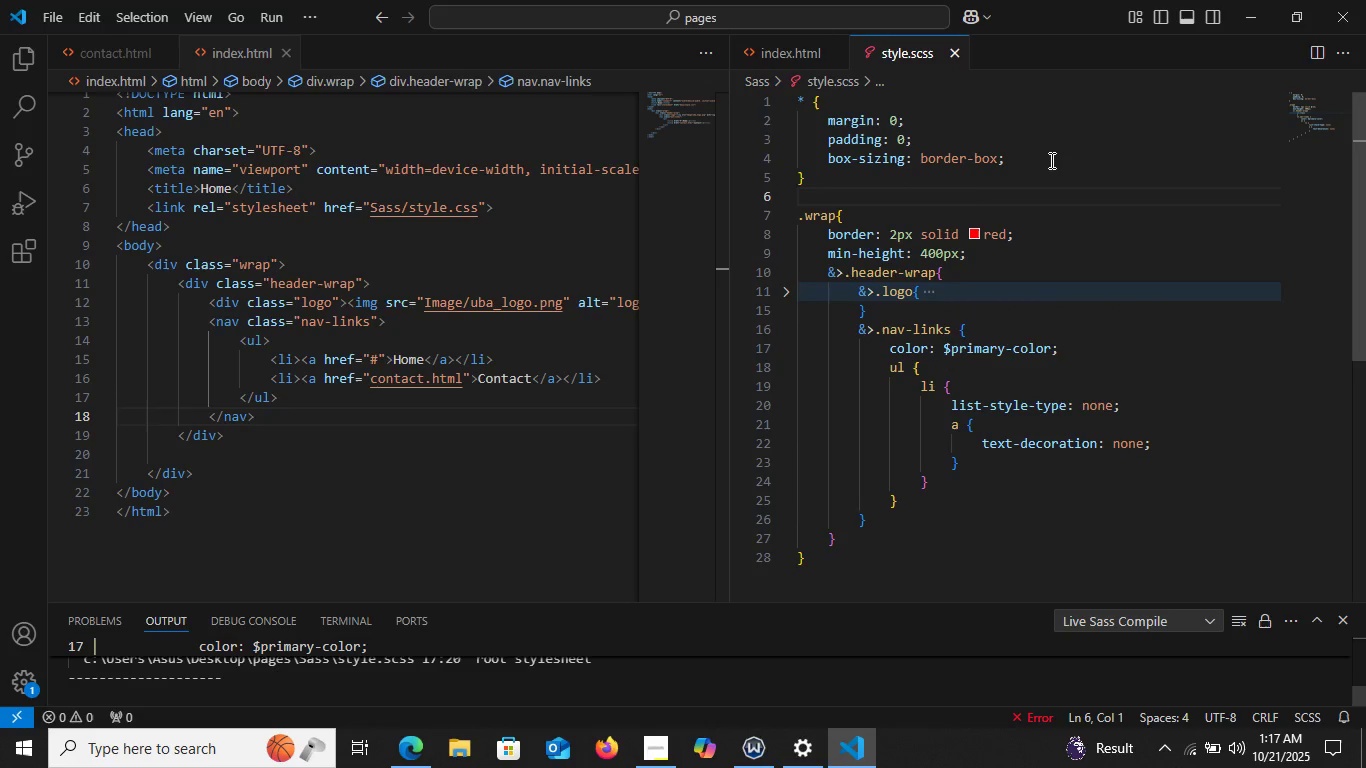 
left_click([1050, 160])
 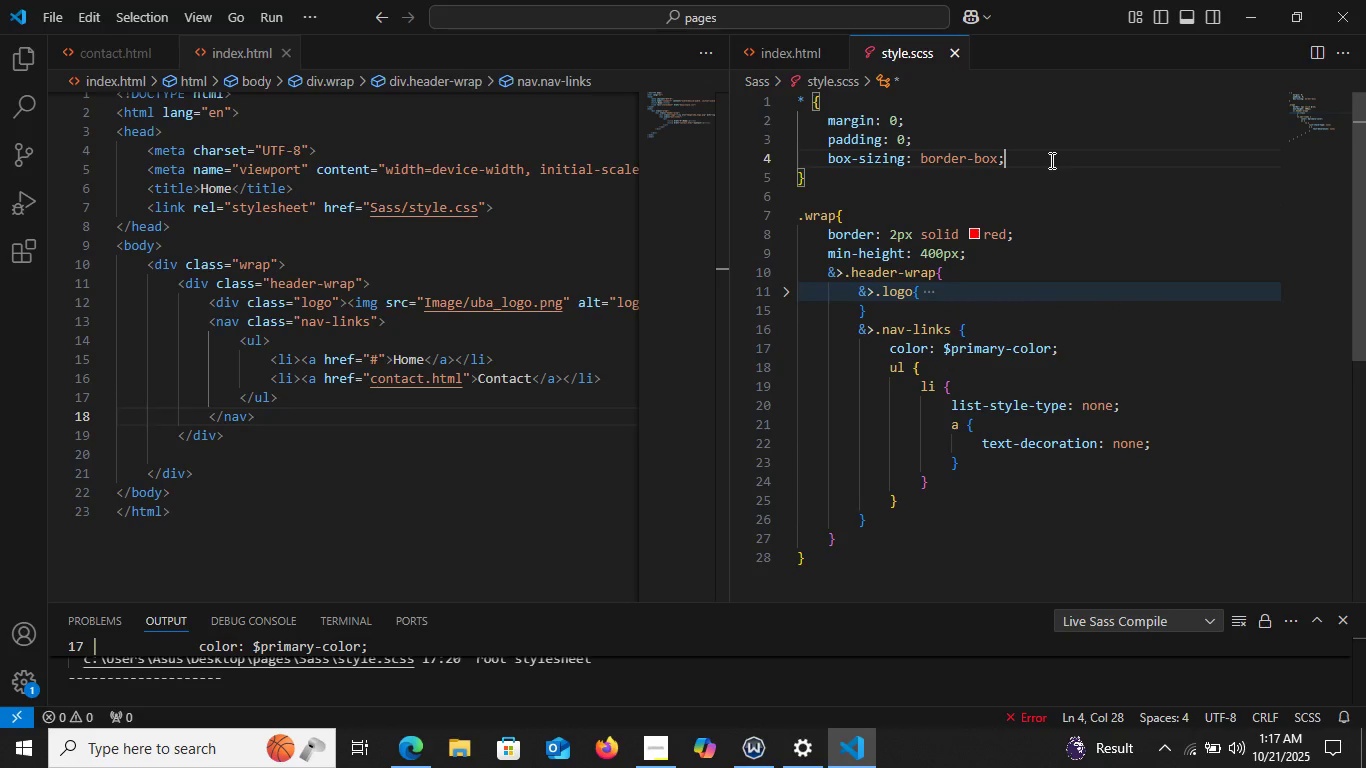 
key(Enter)
 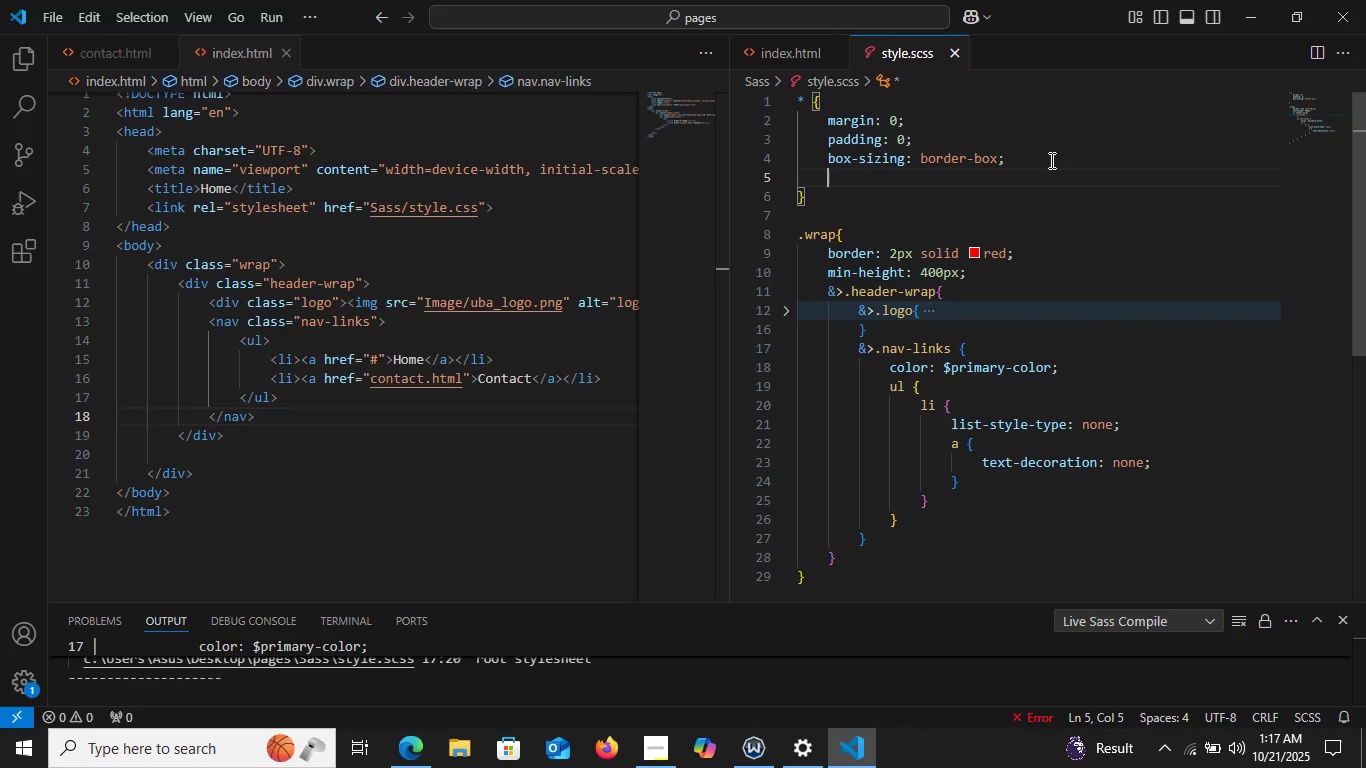 
key(Control+V)
 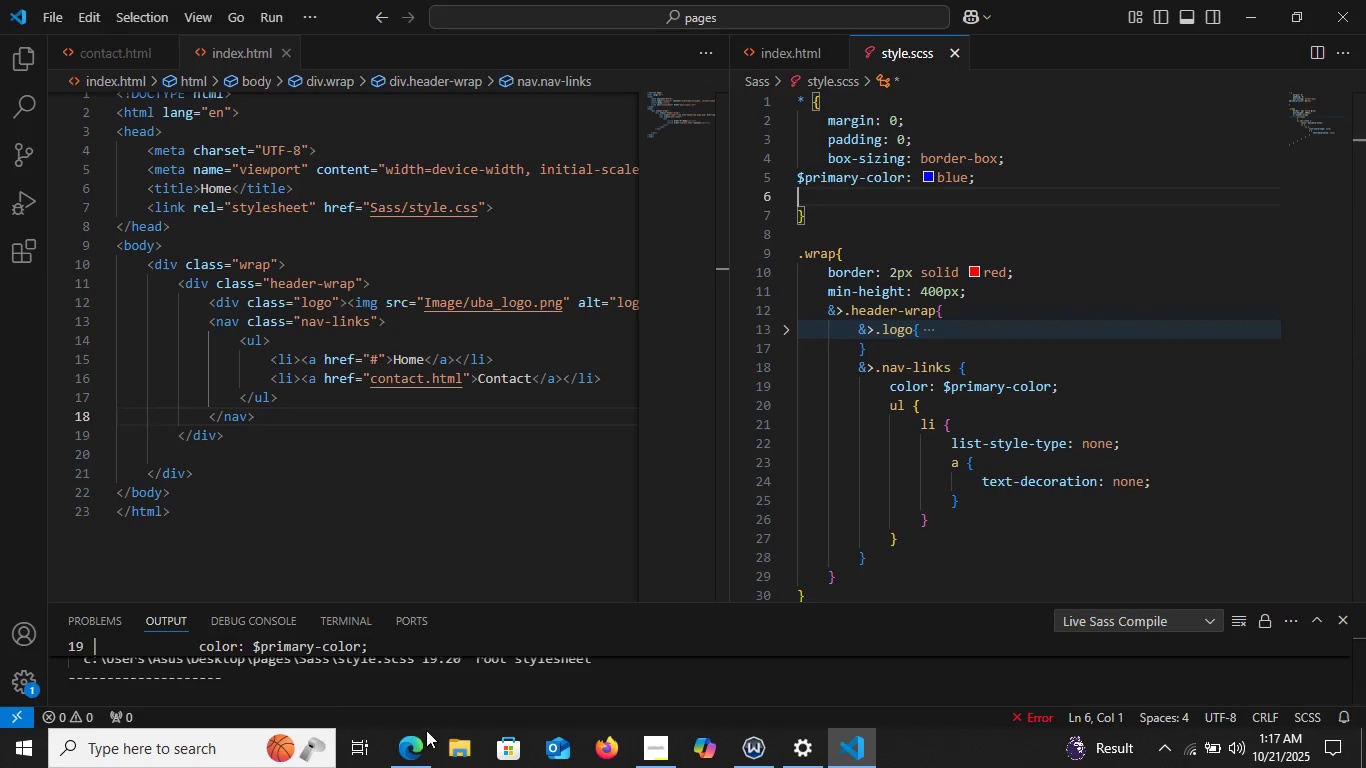 
left_click([419, 738])
 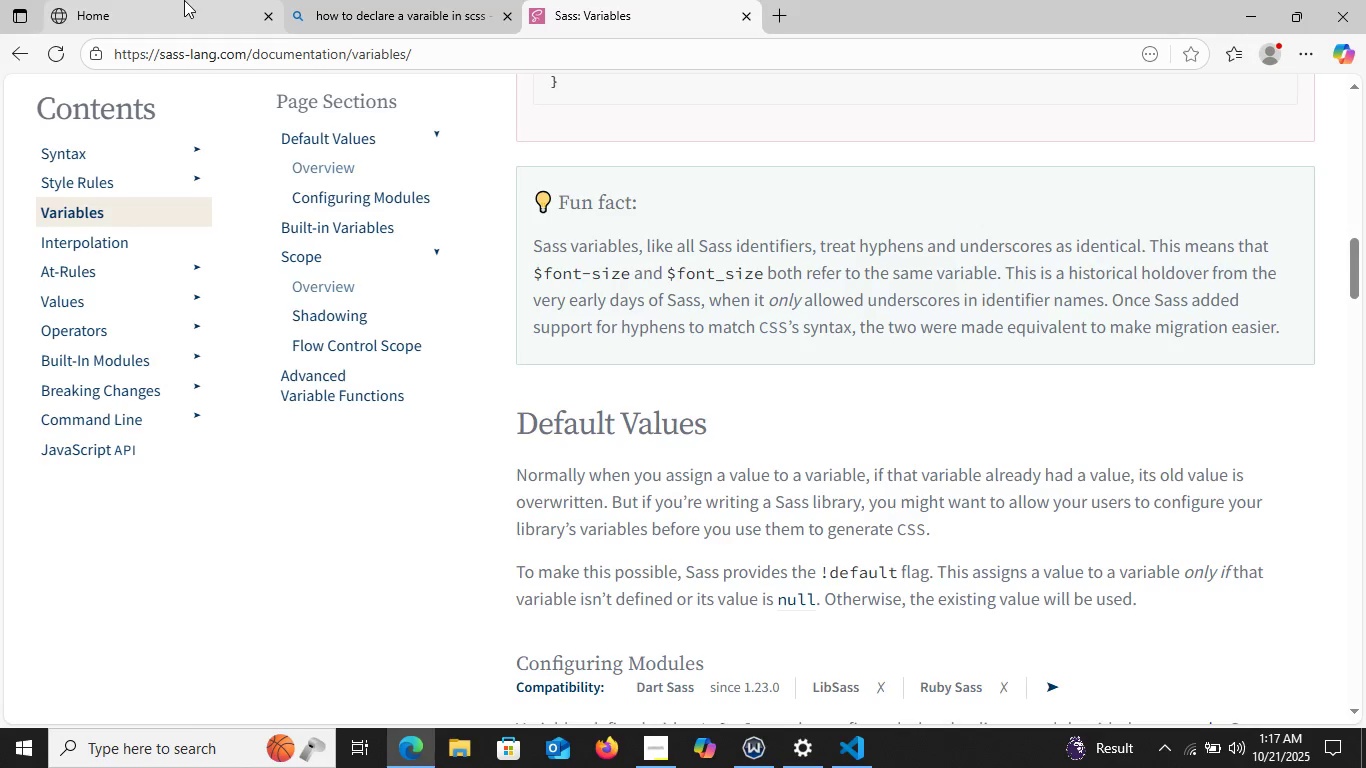 
left_click([184, 0])
 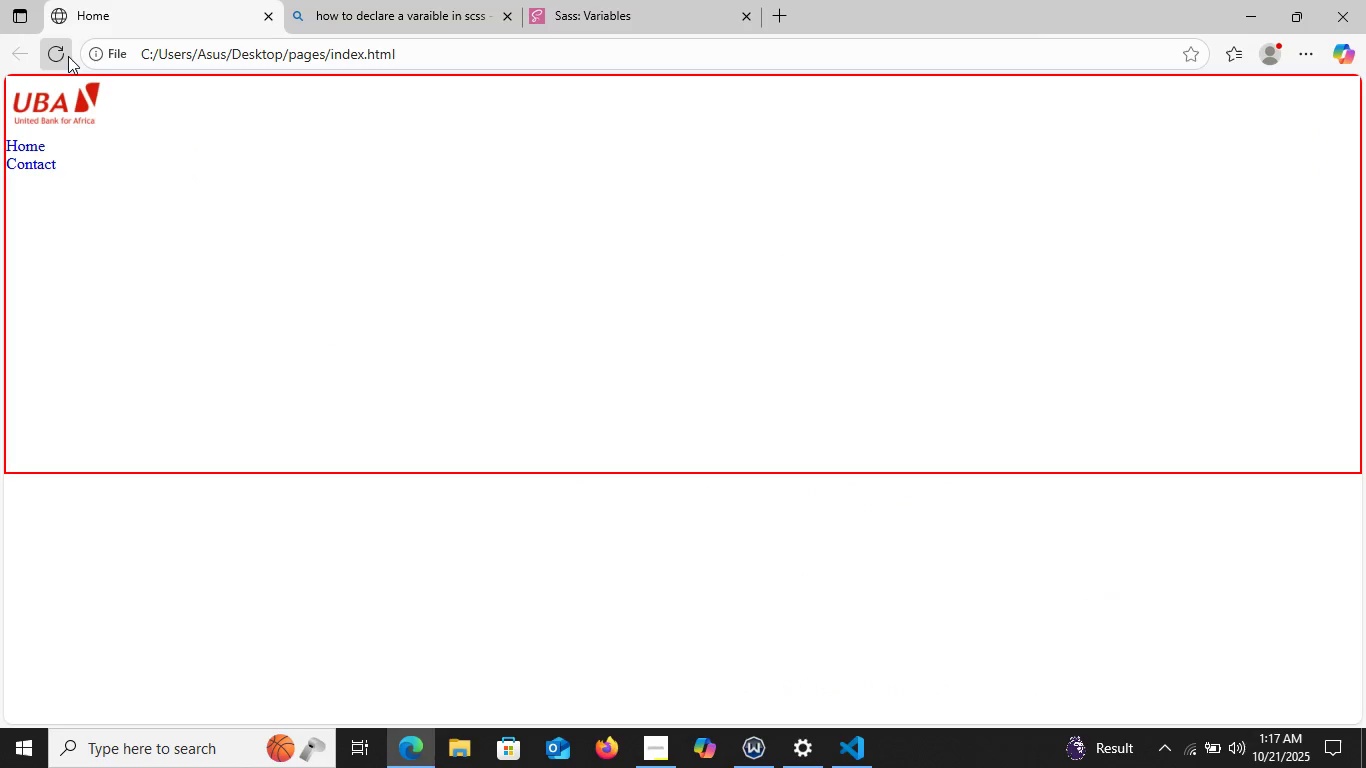 
left_click([68, 56])
 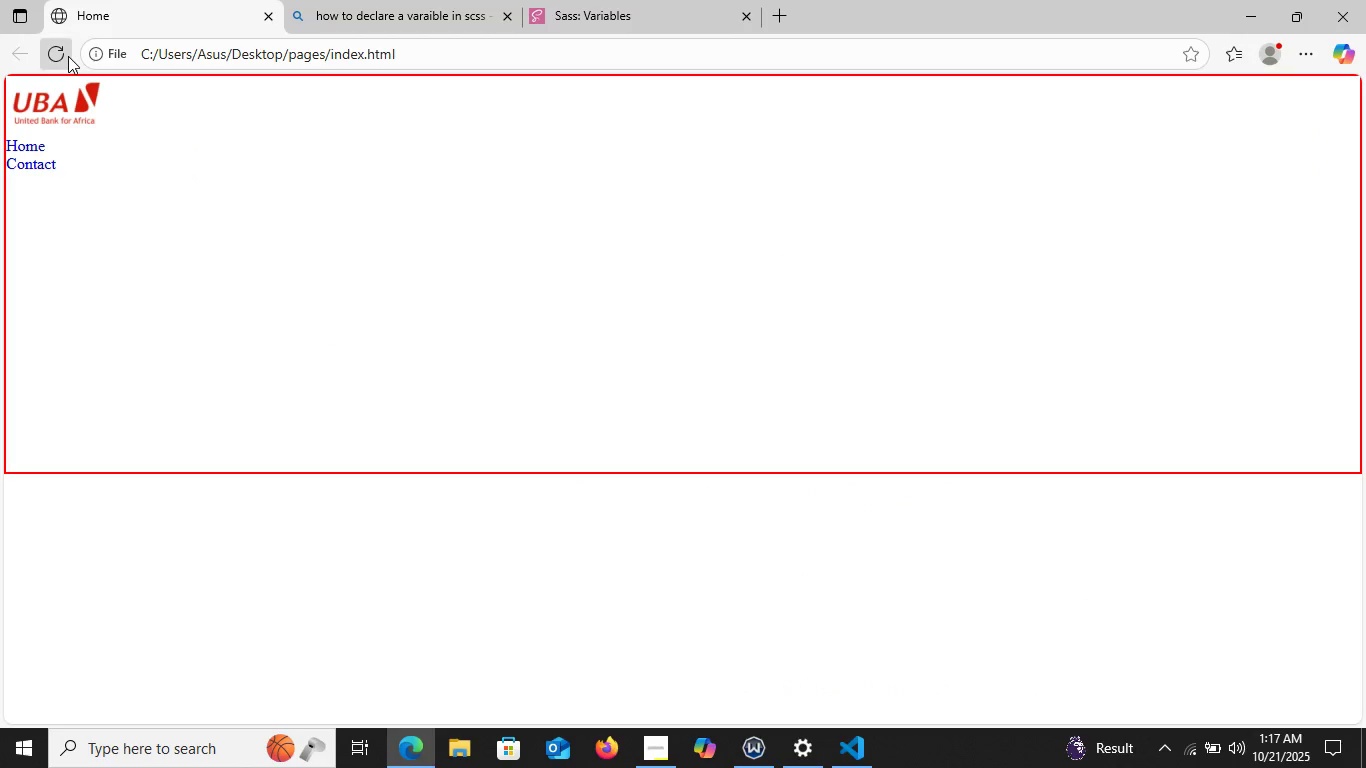 
double_click([68, 56])
 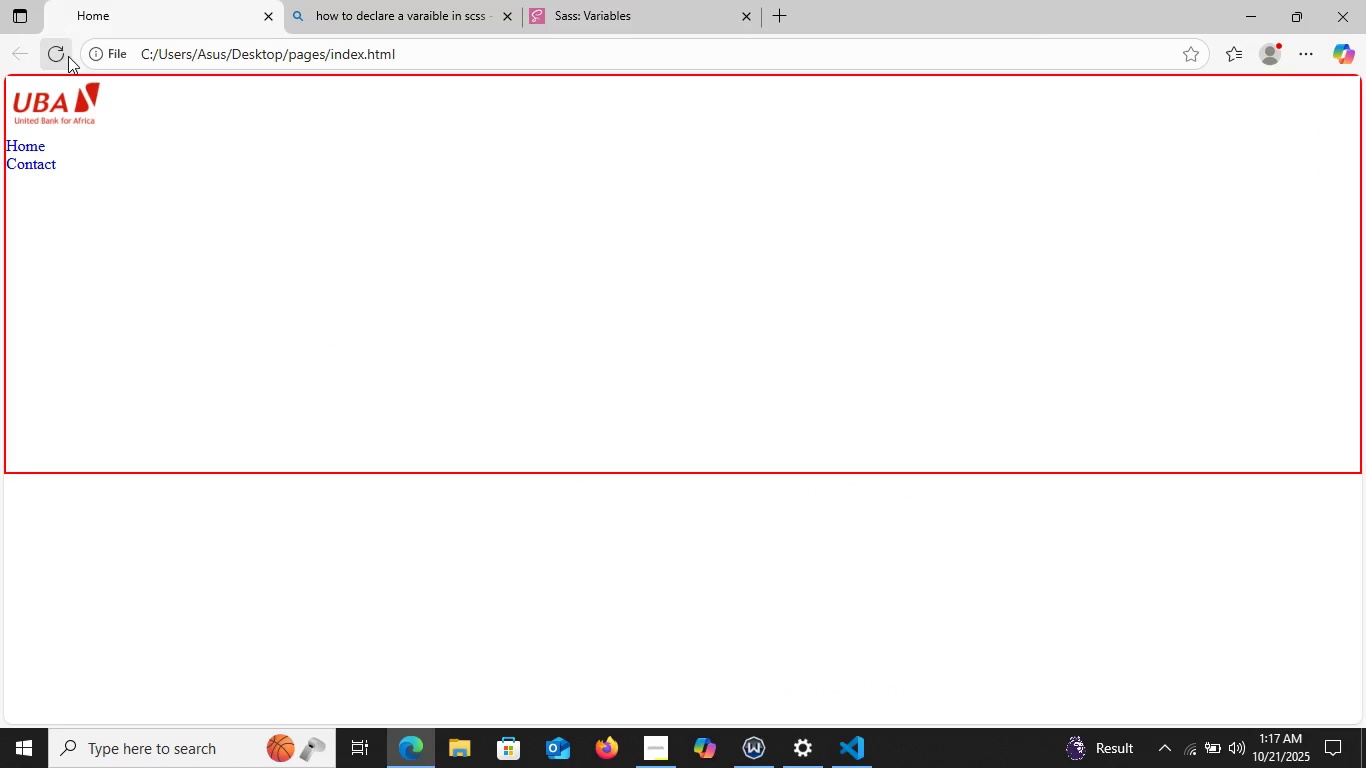 
triple_click([68, 56])
 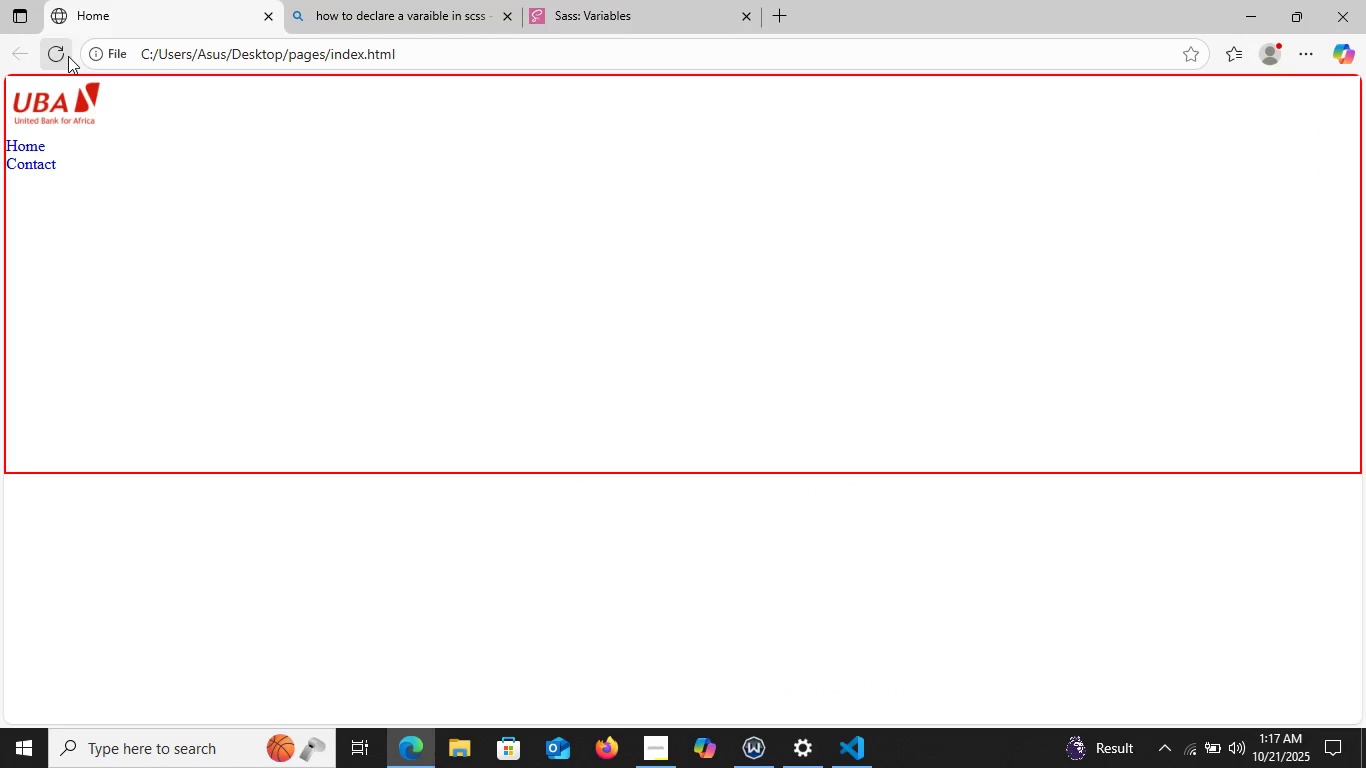 
triple_click([68, 56])
 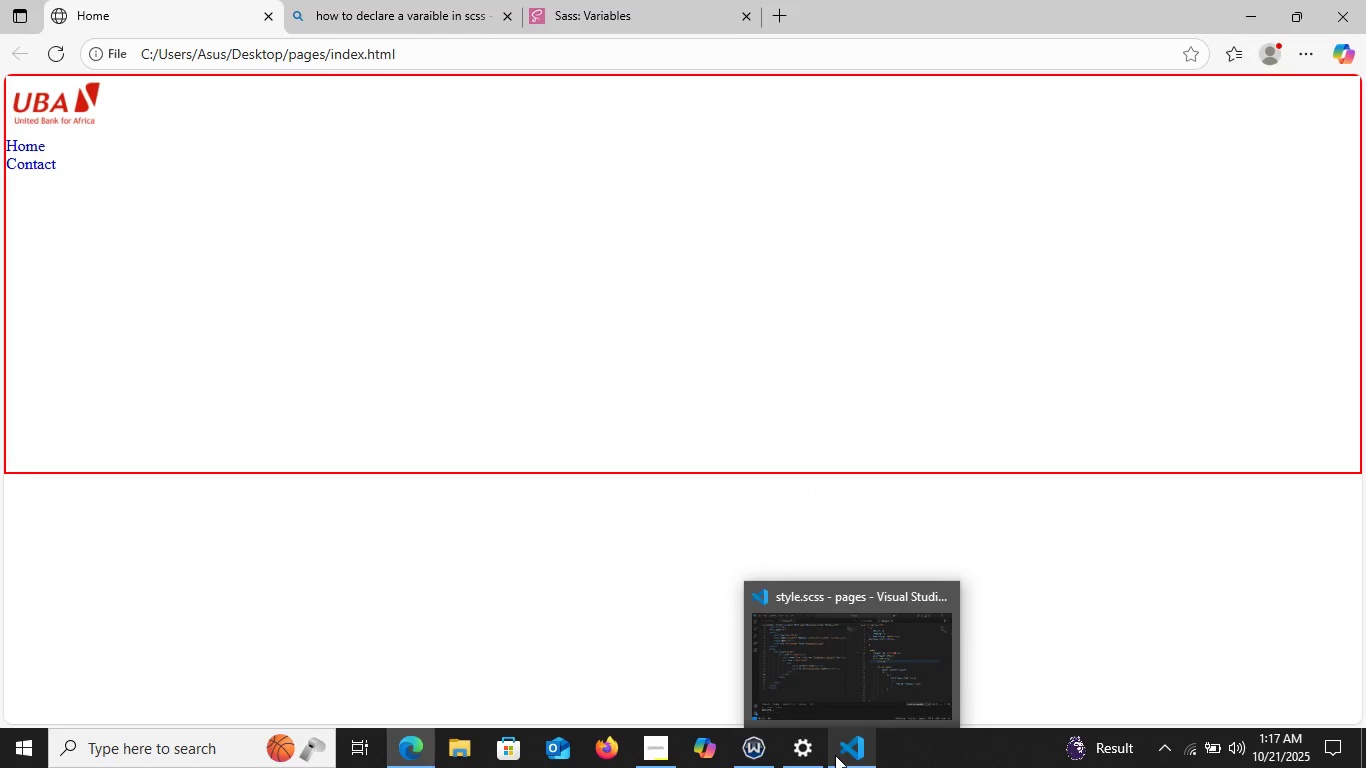 
left_click([835, 755])
 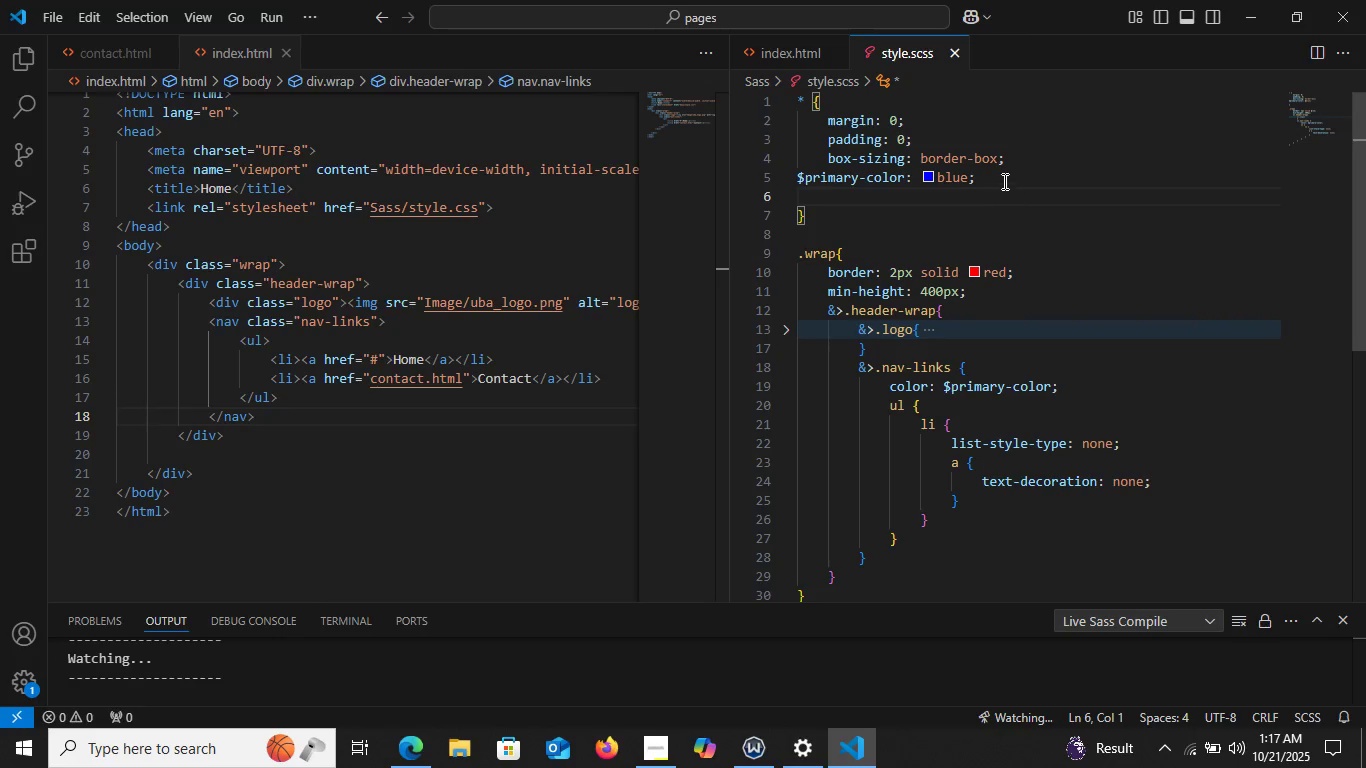 
left_click([1001, 176])
 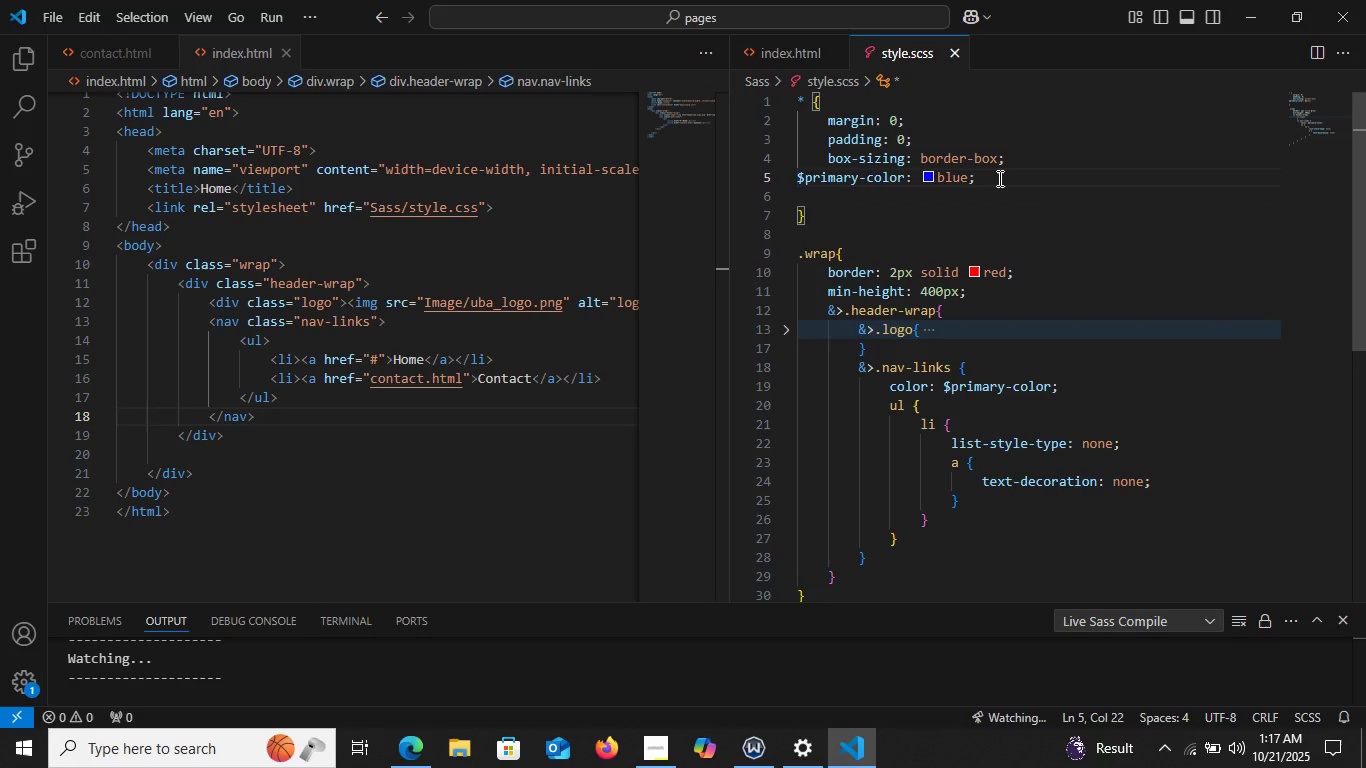 
key(Control+X)
 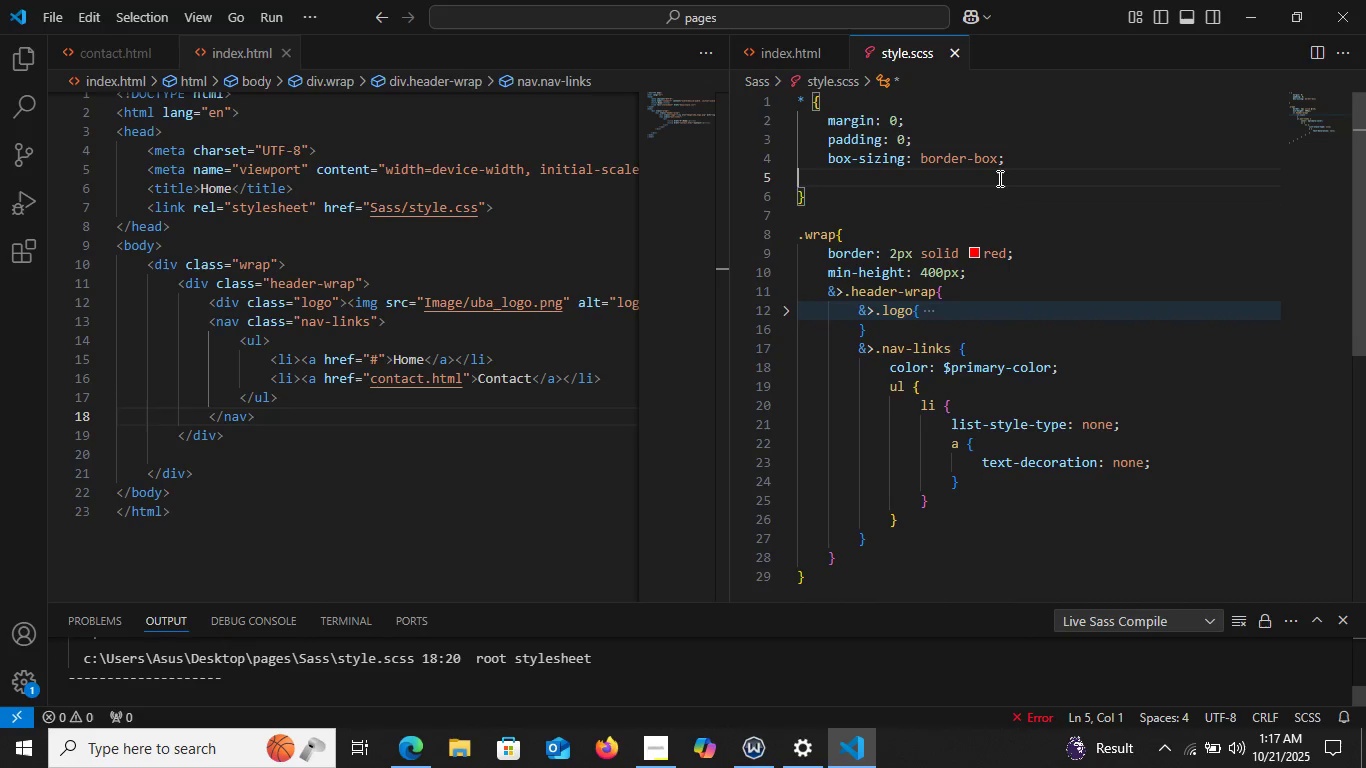 
key(Backspace)
 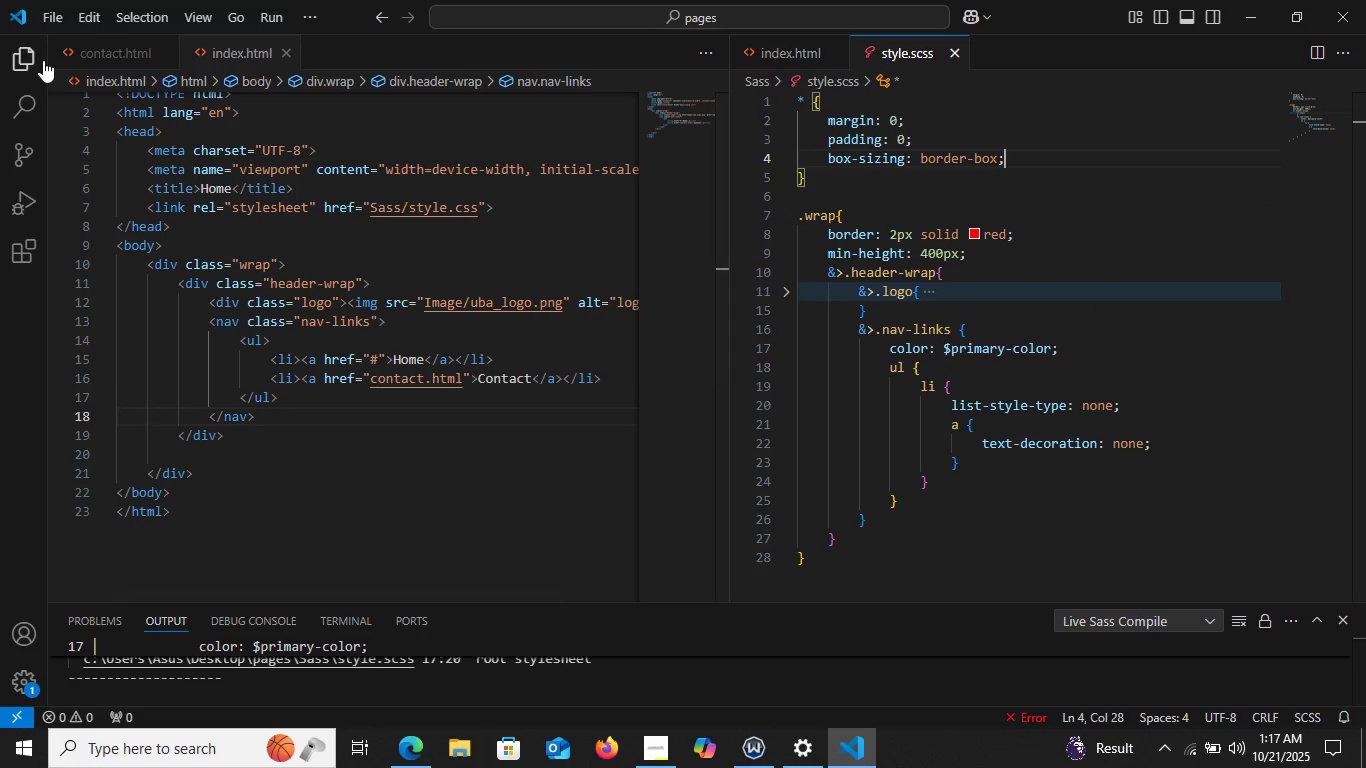 
left_click([29, 59])
 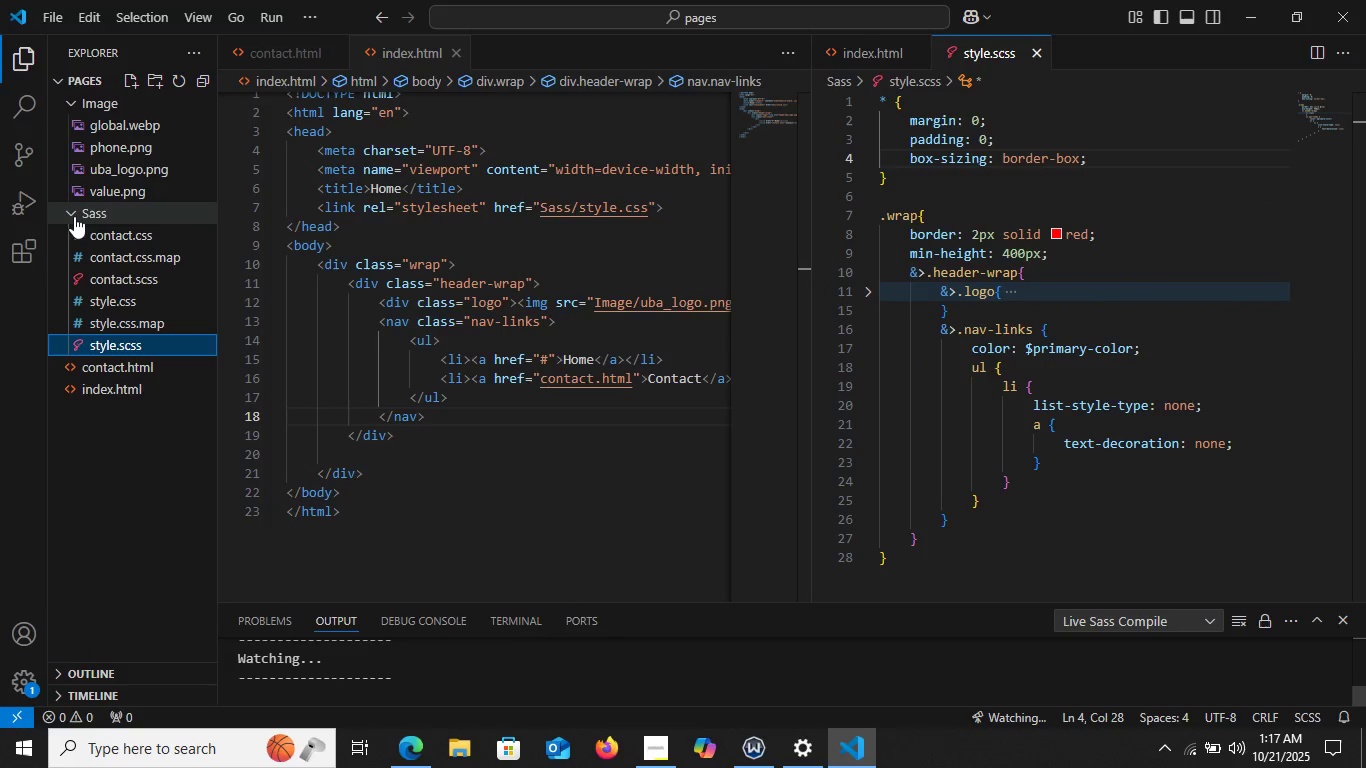 
left_click([74, 216])
 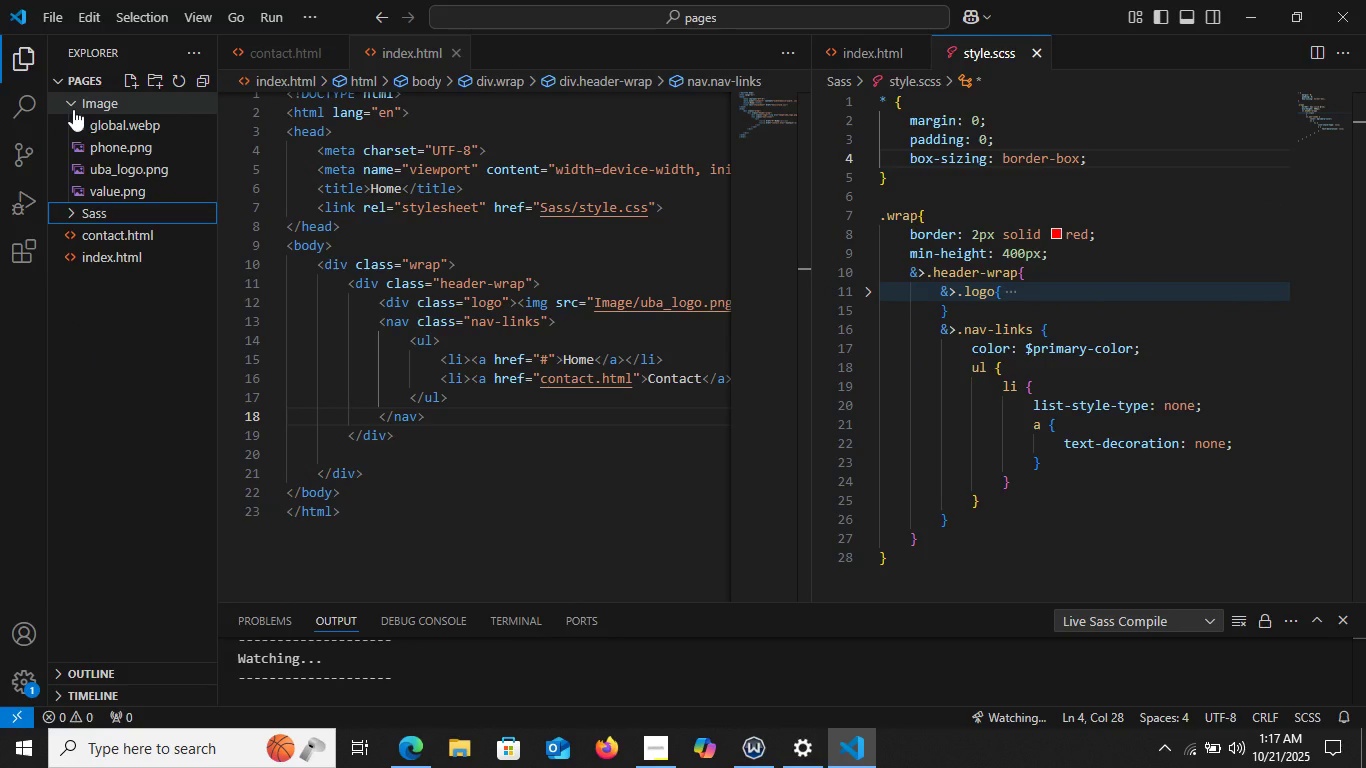 
left_click([73, 109])
 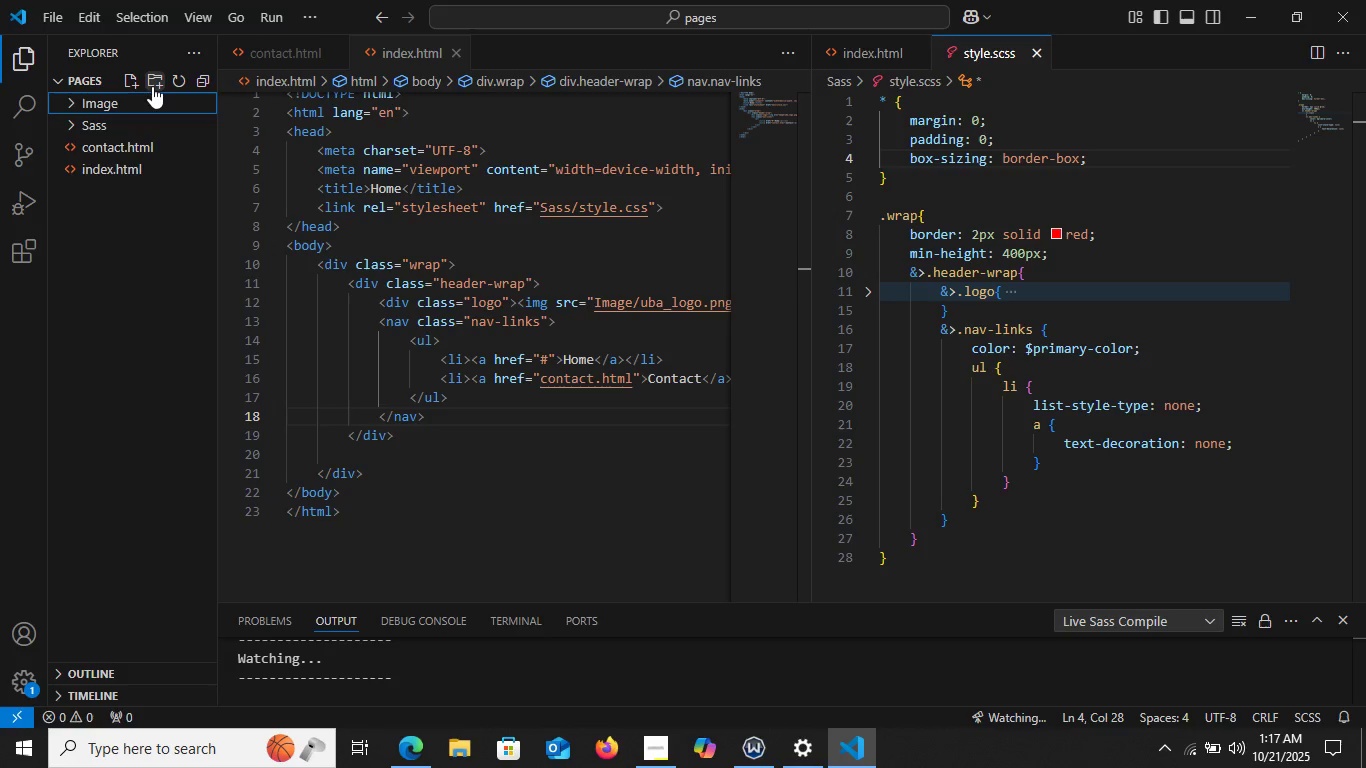 
left_click([152, 86])
 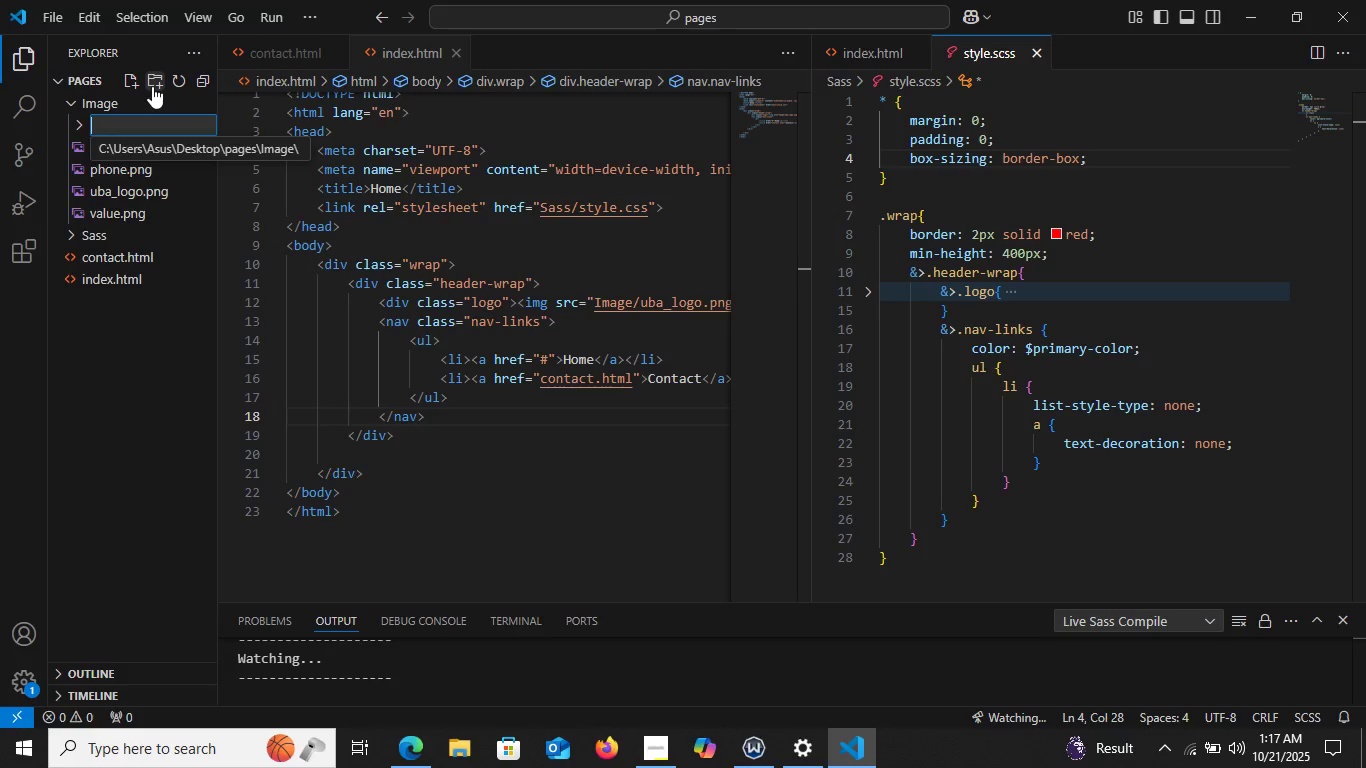 
type(variable)
 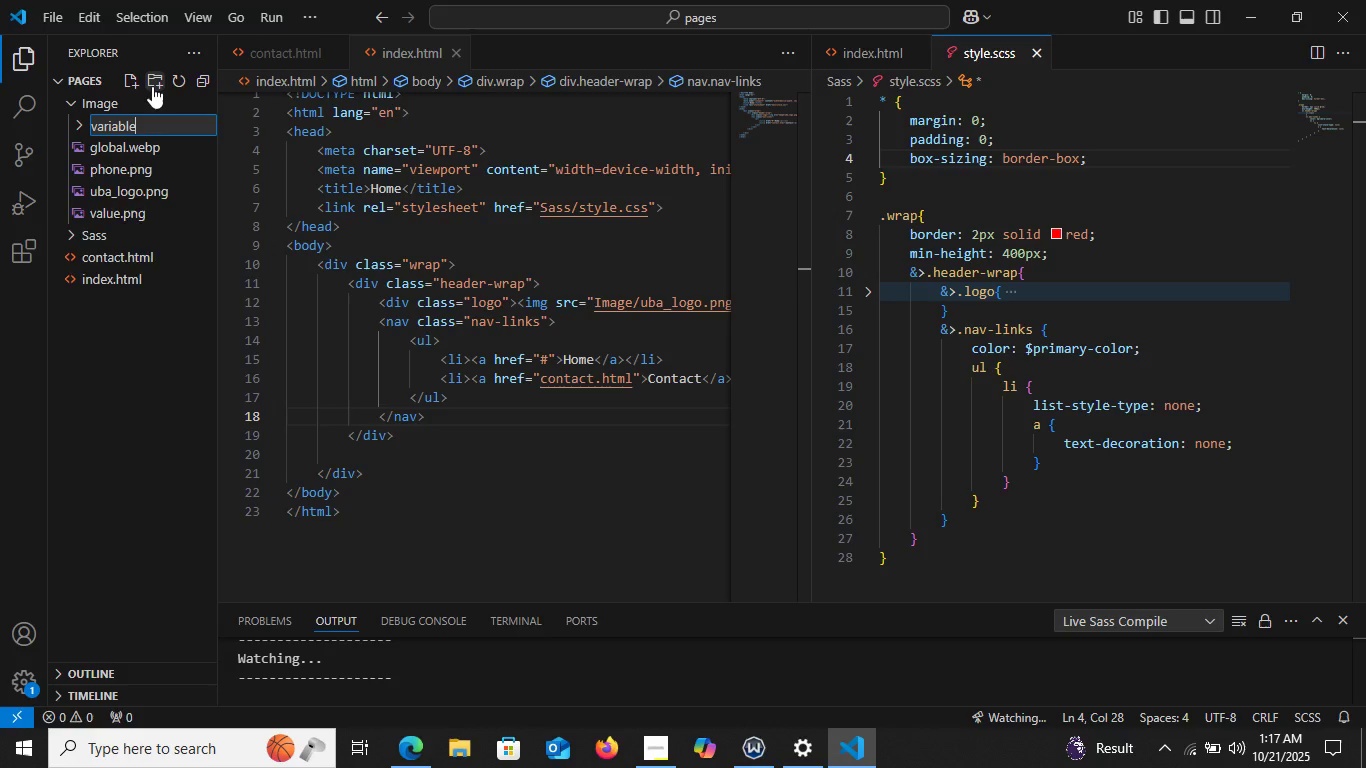 
key(Enter)
 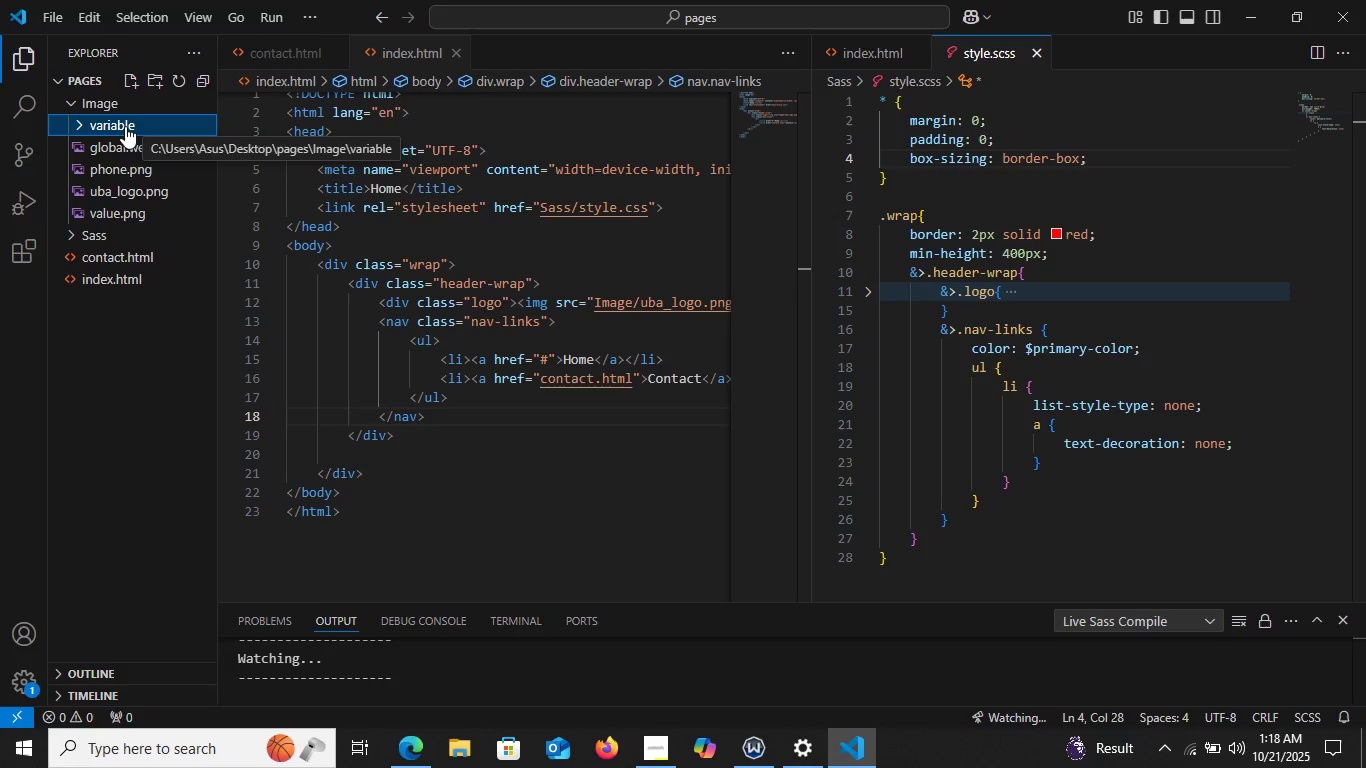 
wait(7.76)
 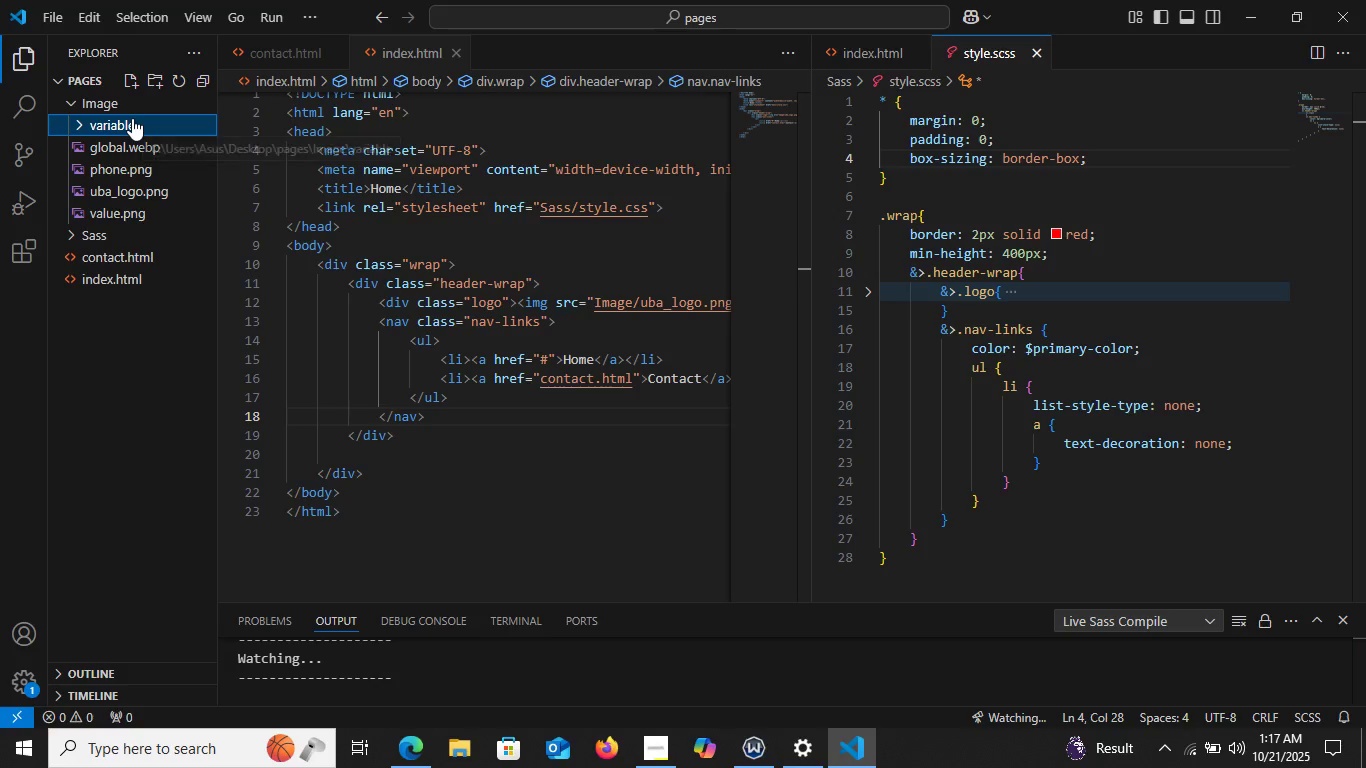 
left_click([125, 126])
 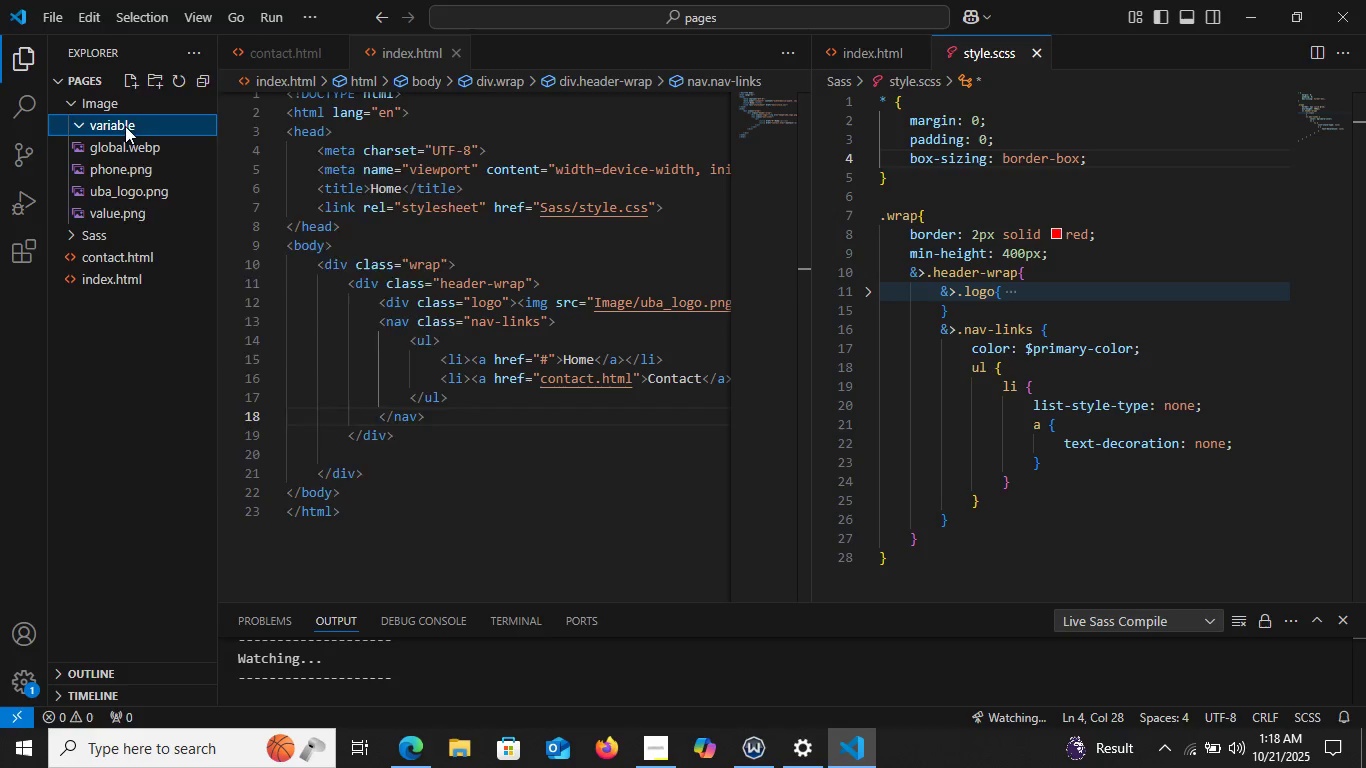 
right_click([125, 126])
 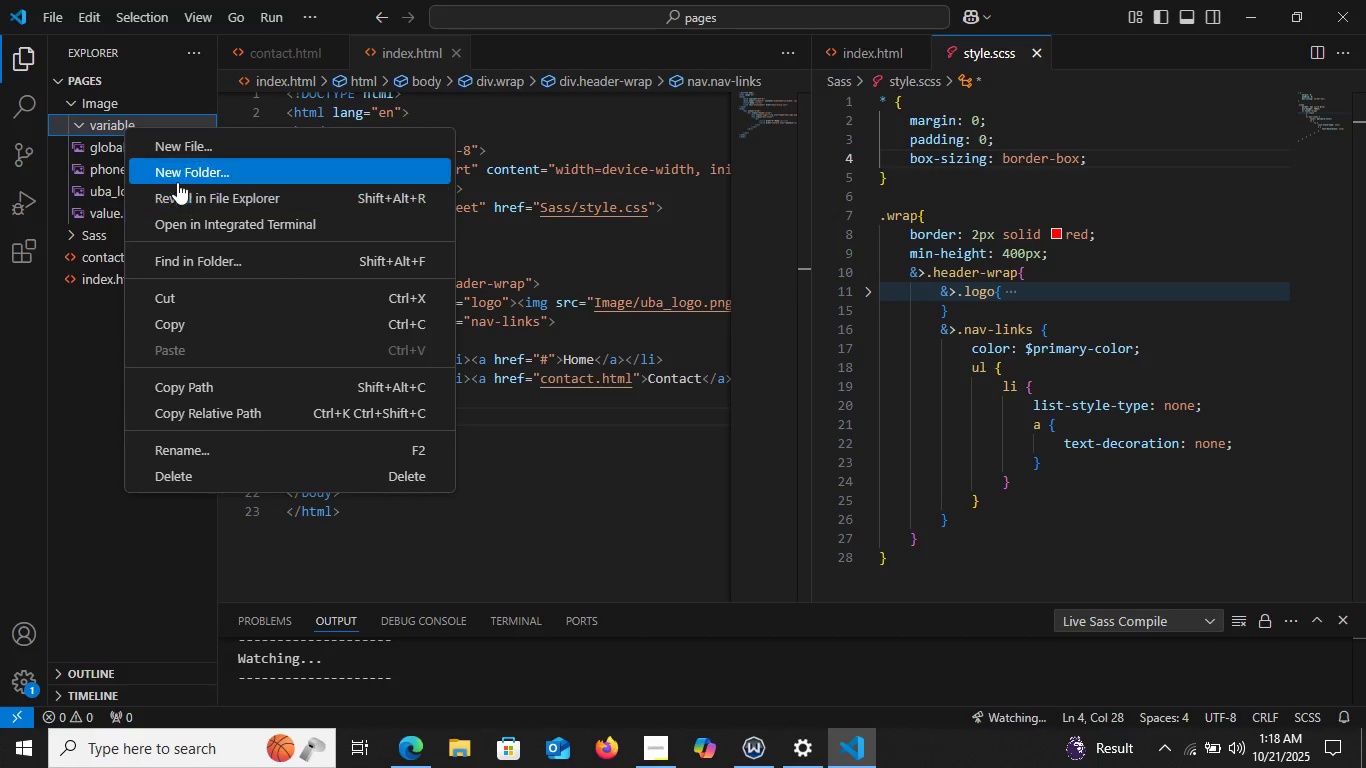 
left_click([176, 144])
 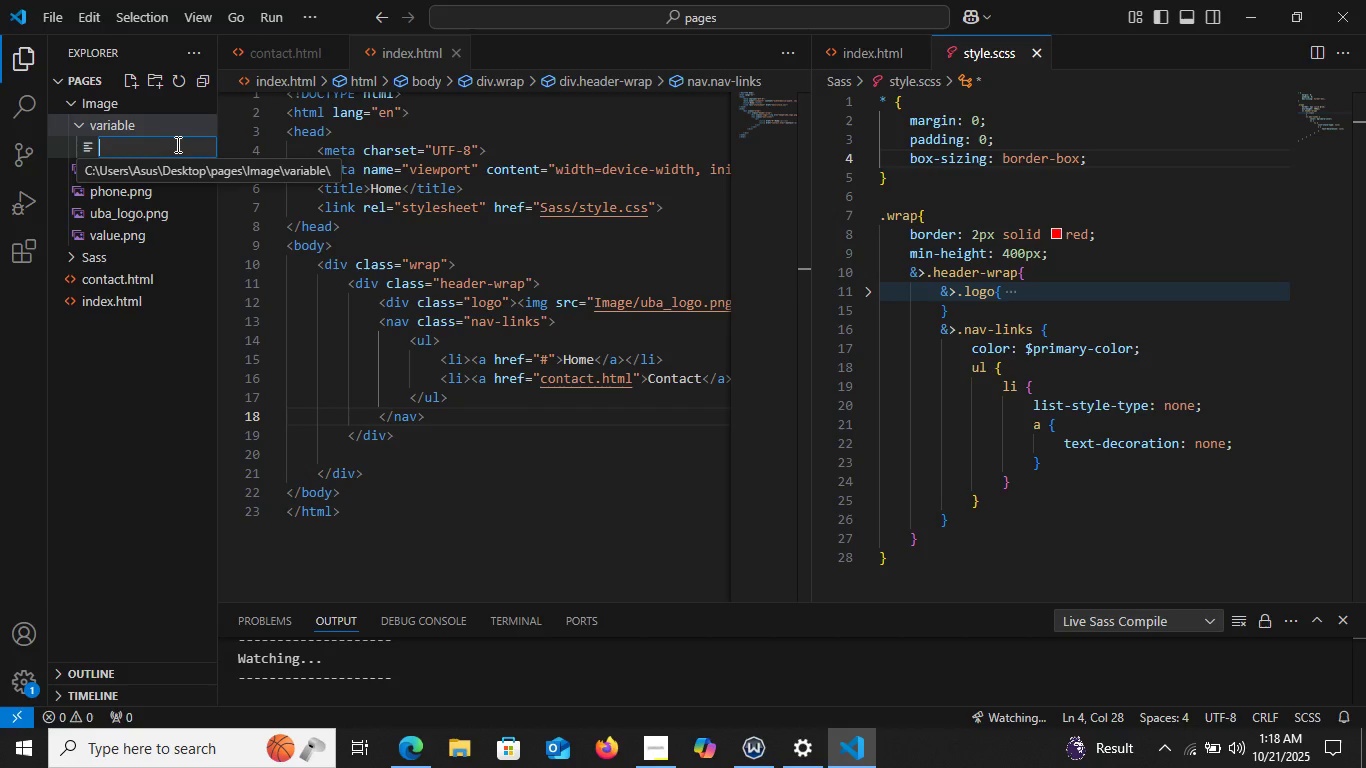 
type(vaia)
key(Backspace)
key(Backspace)
type(riable)
 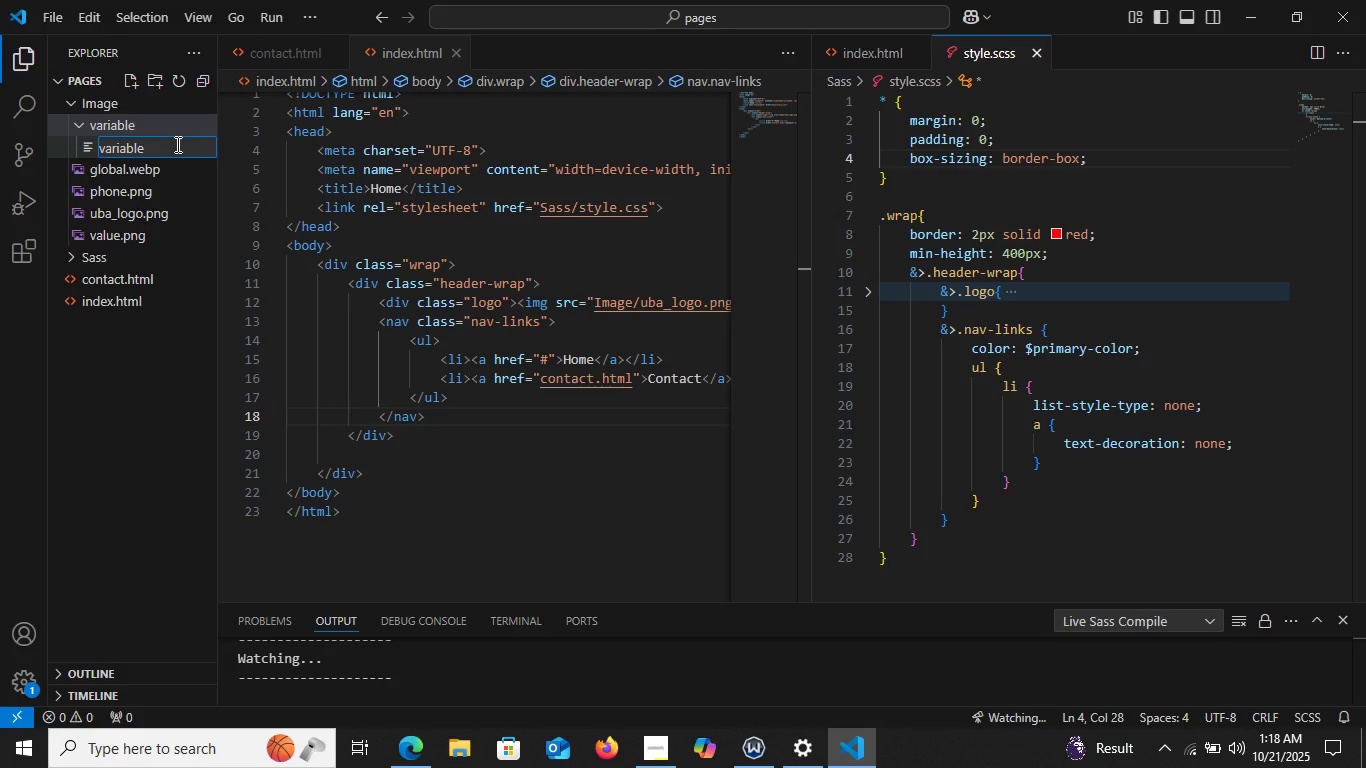 
key(Enter)
 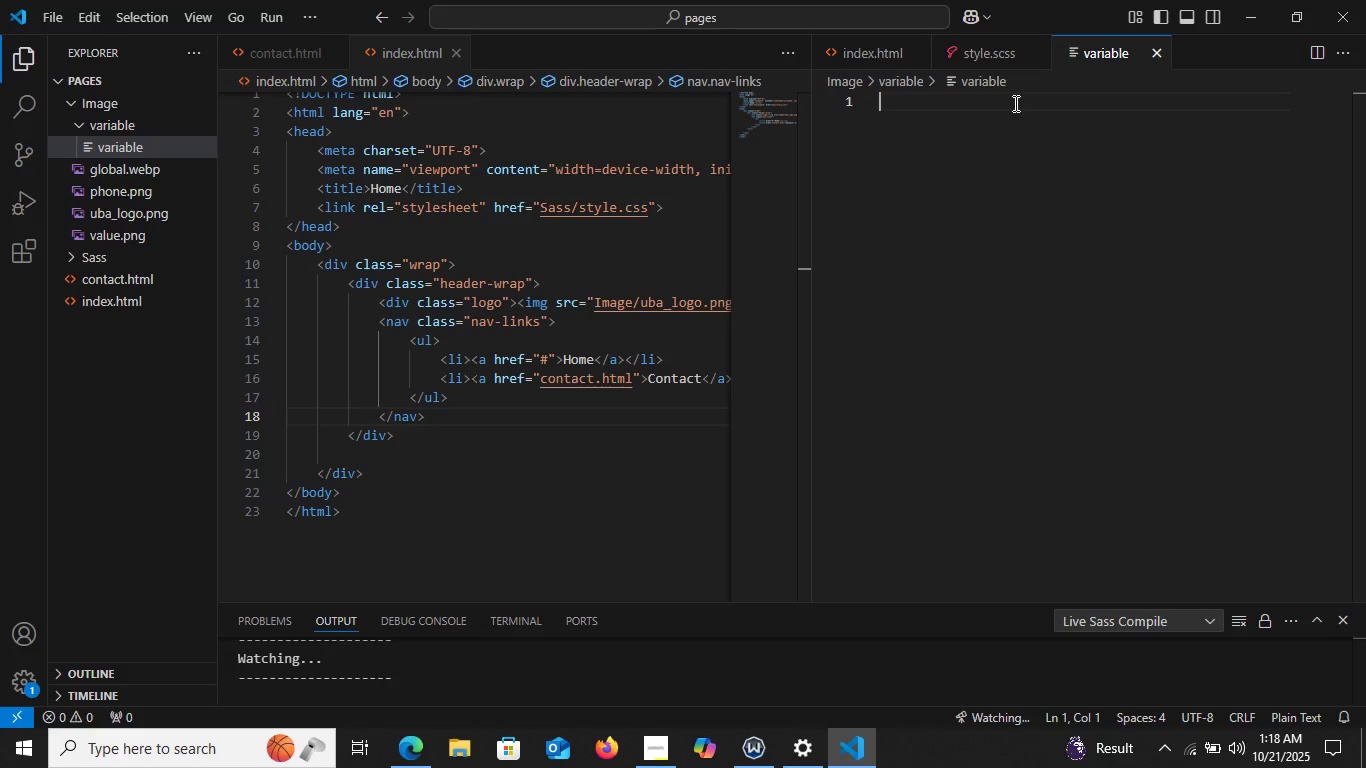 
wait(5.1)
 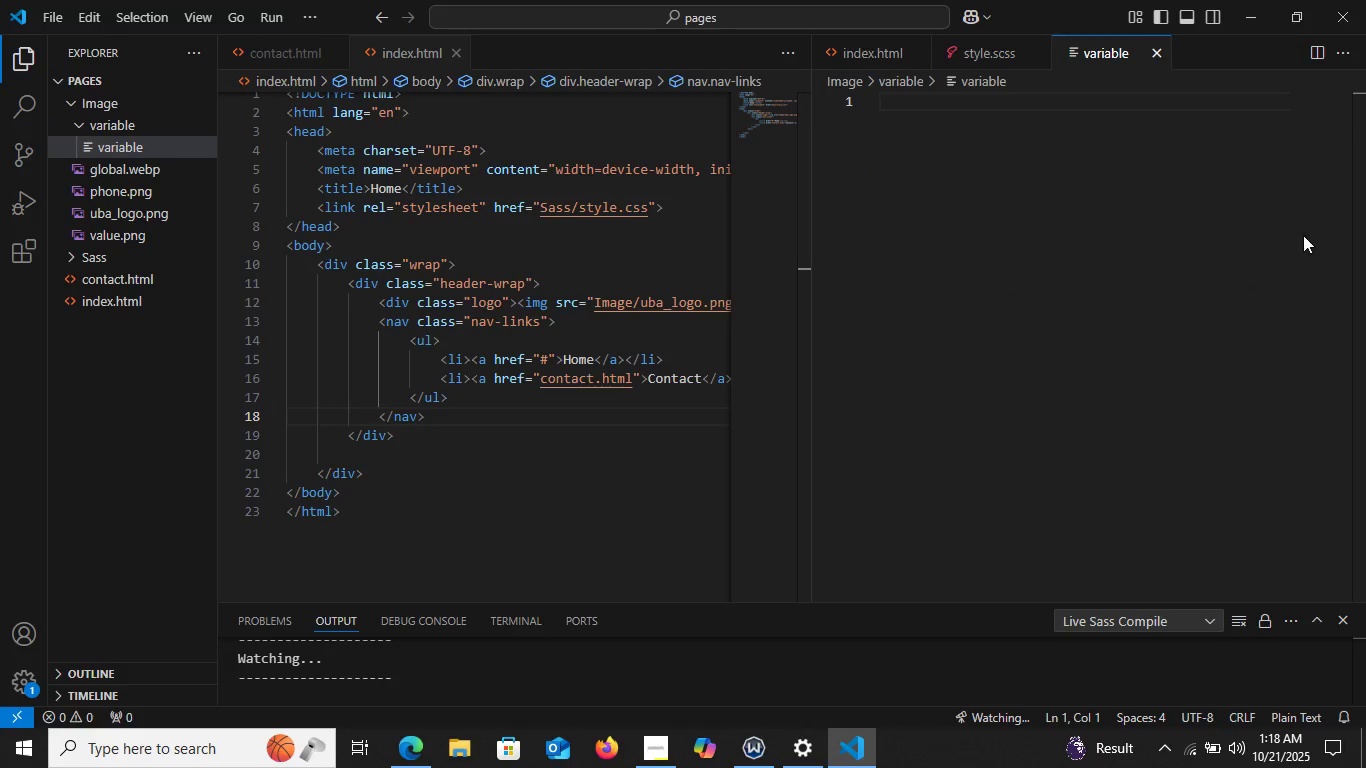 
type($primary-color:)
 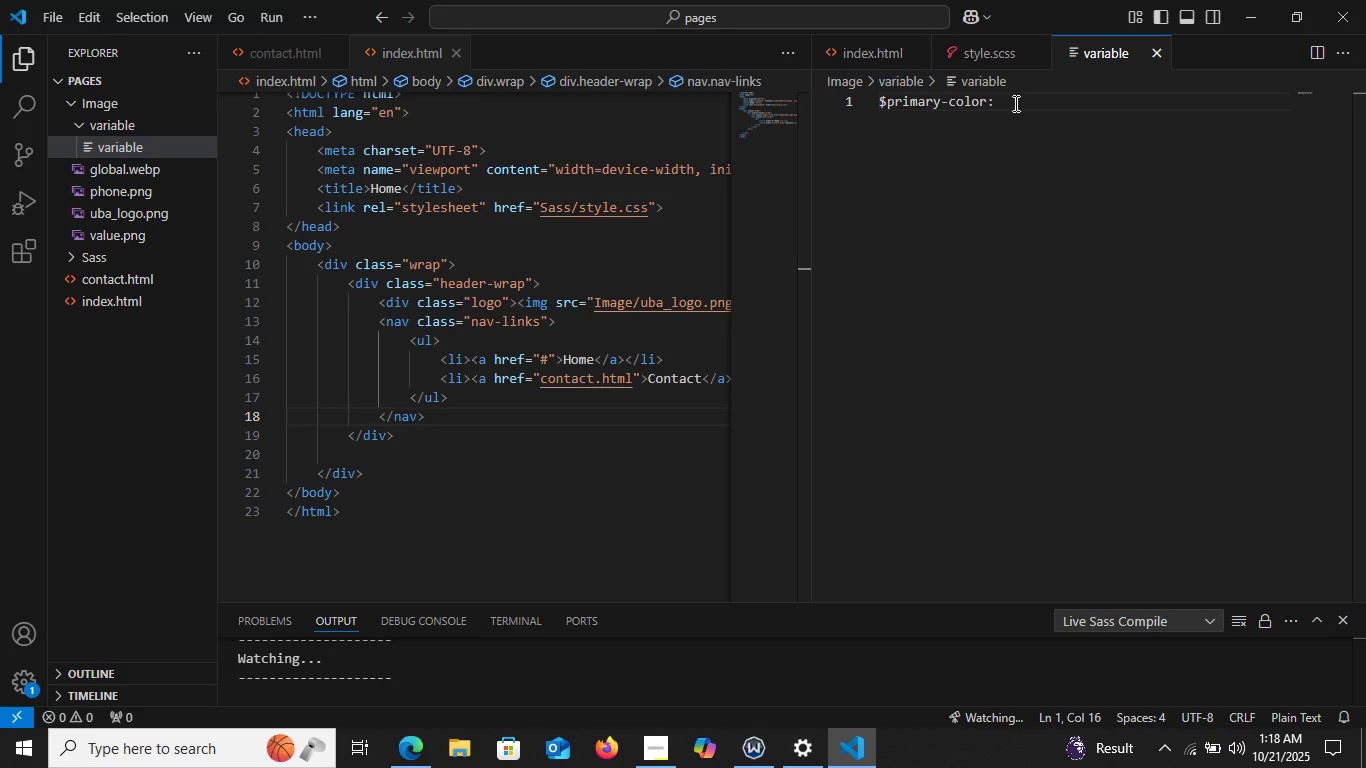 
type( ble)
key(Backspace)
type(ue;)
 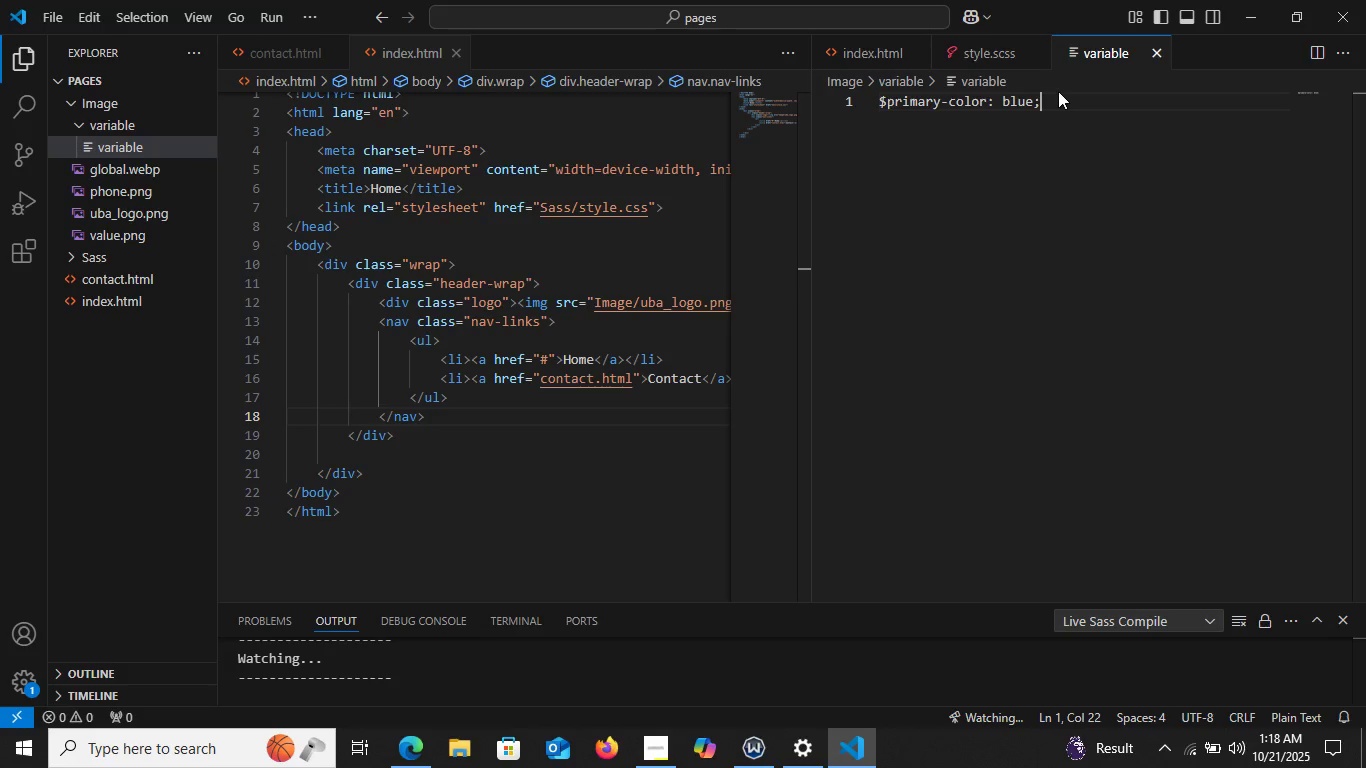 
wait(8.96)
 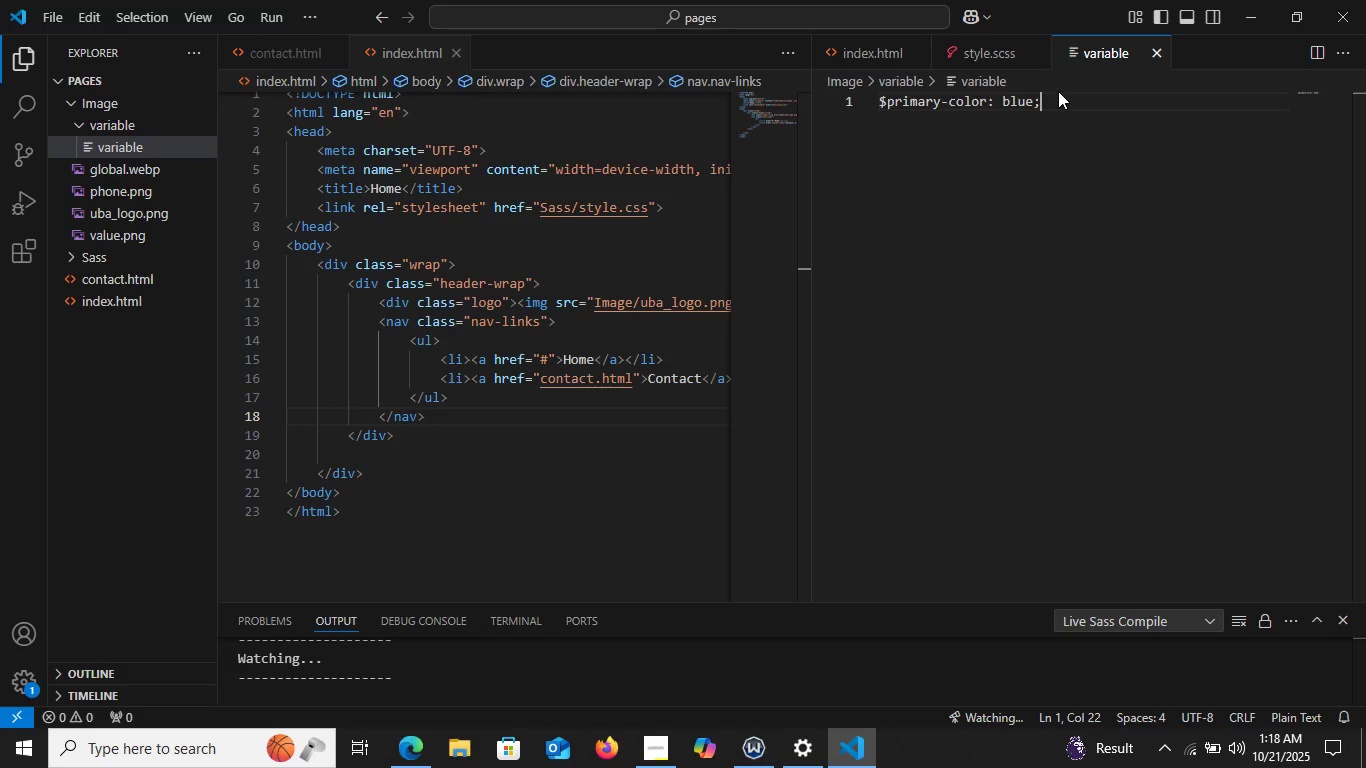 
left_click([133, 125])
 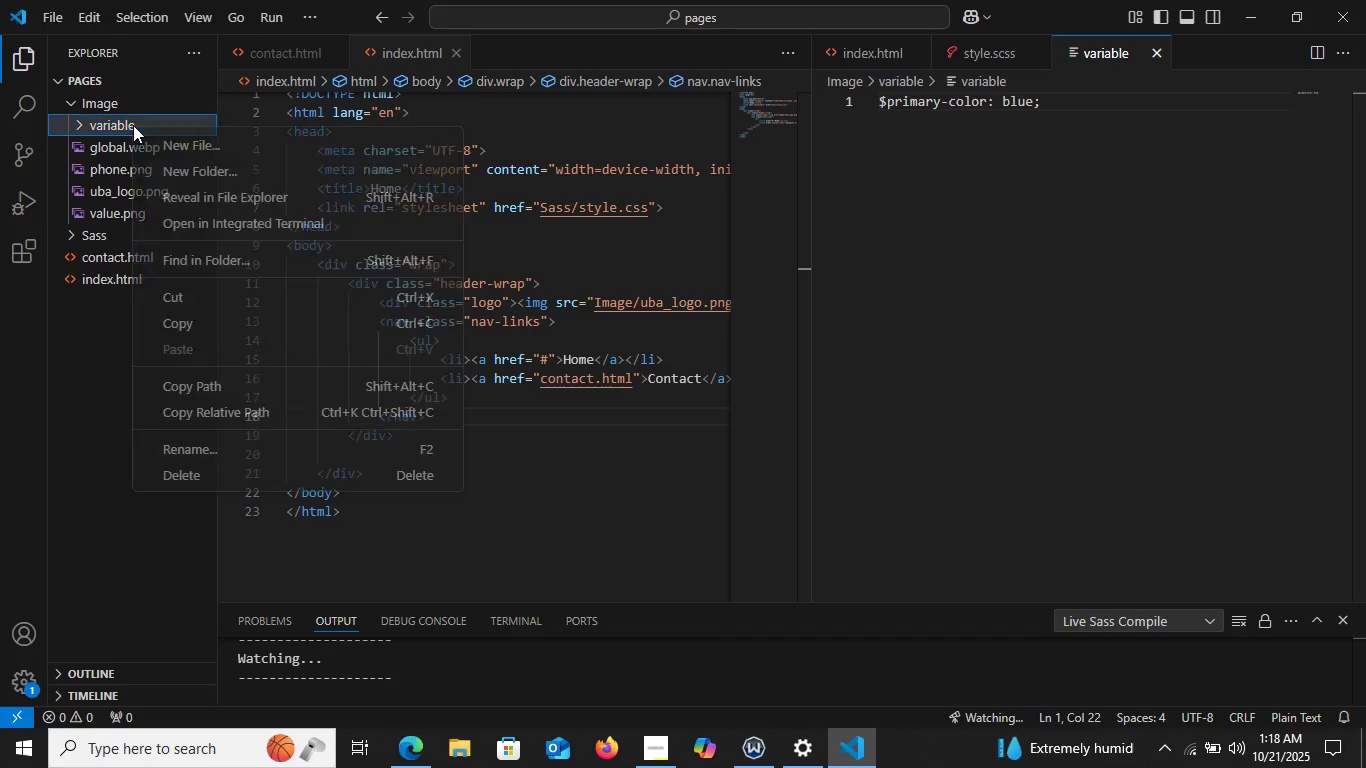 
right_click([133, 125])
 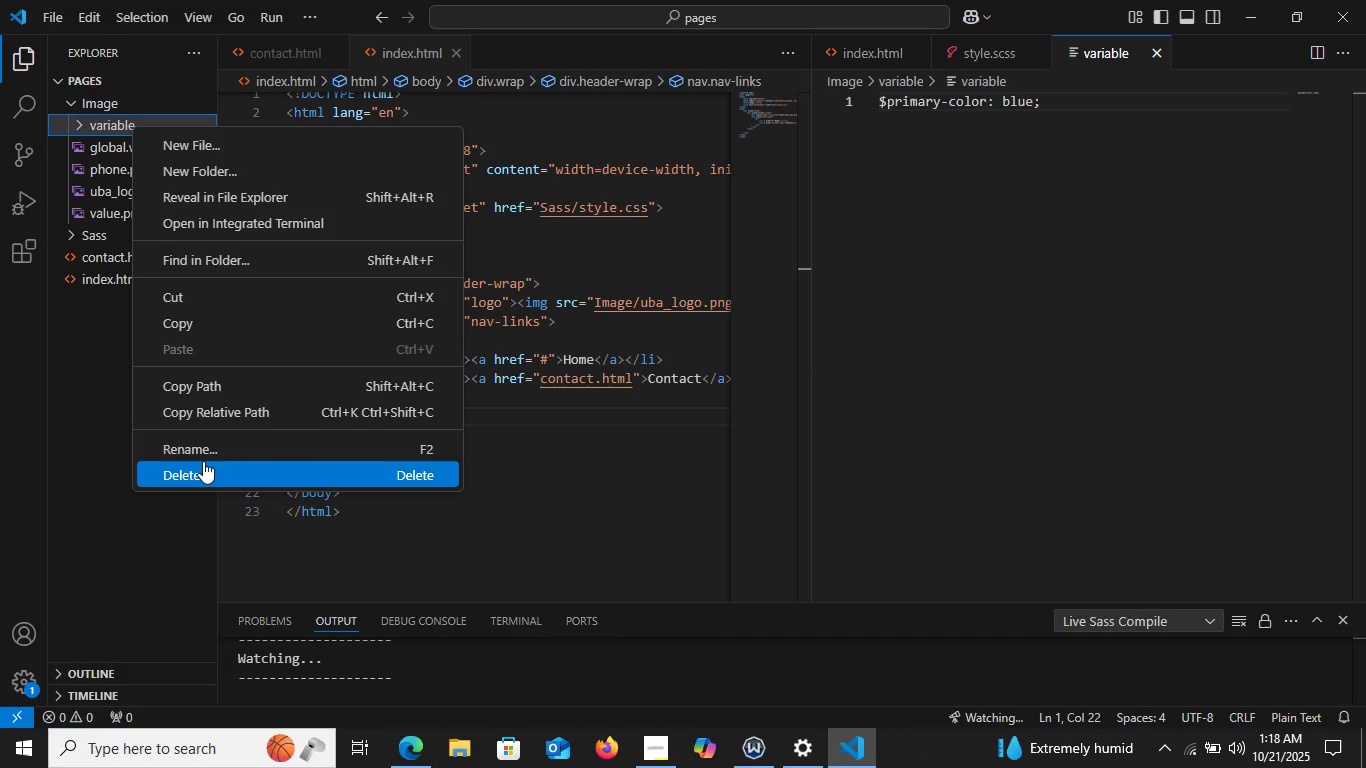 
left_click([202, 465])
 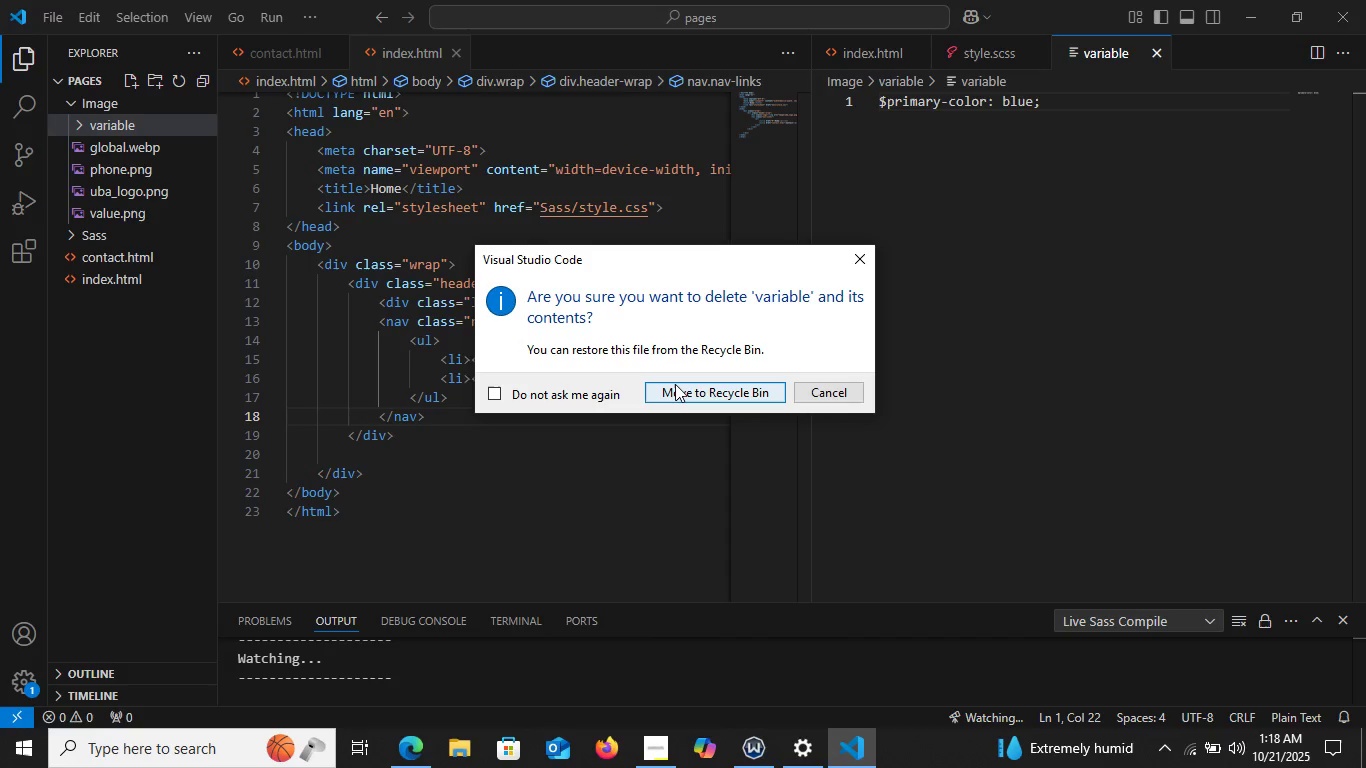 
left_click([675, 384])
 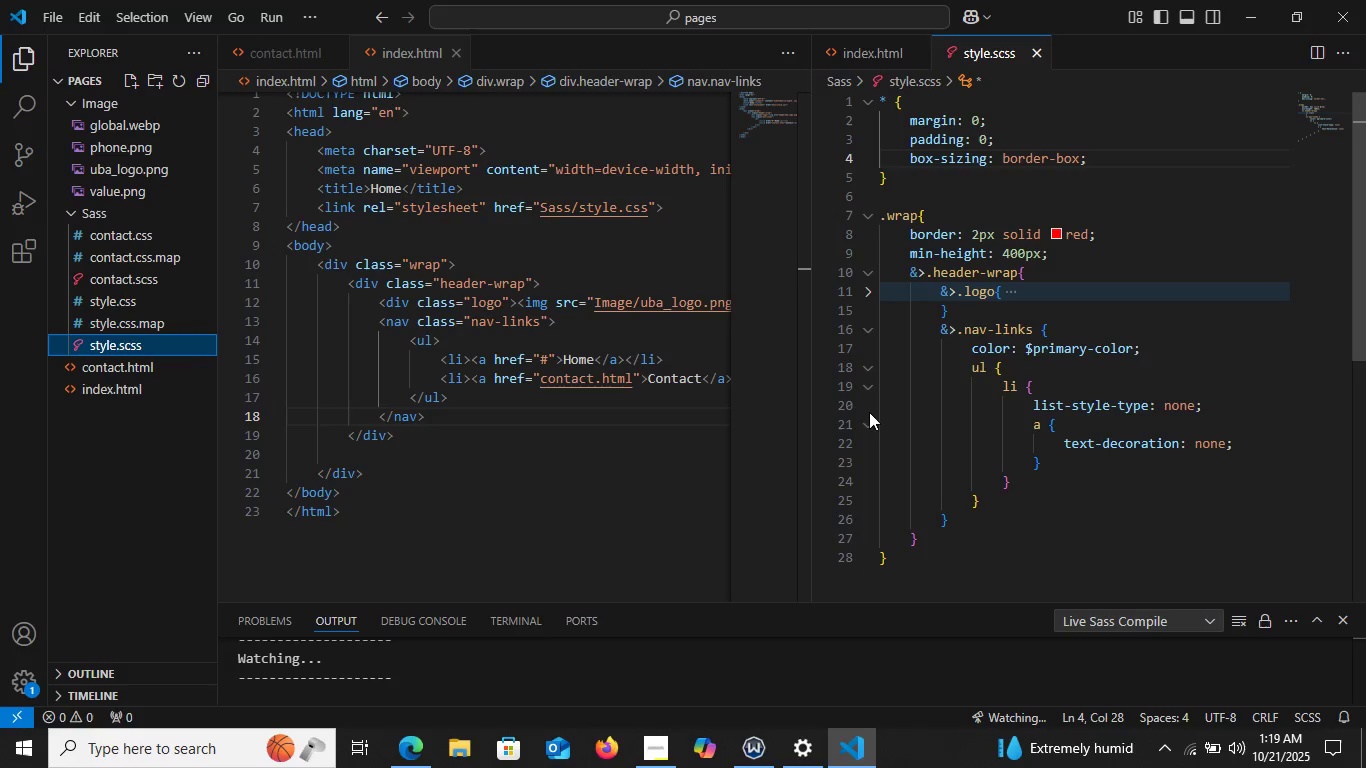 
wait(11.45)
 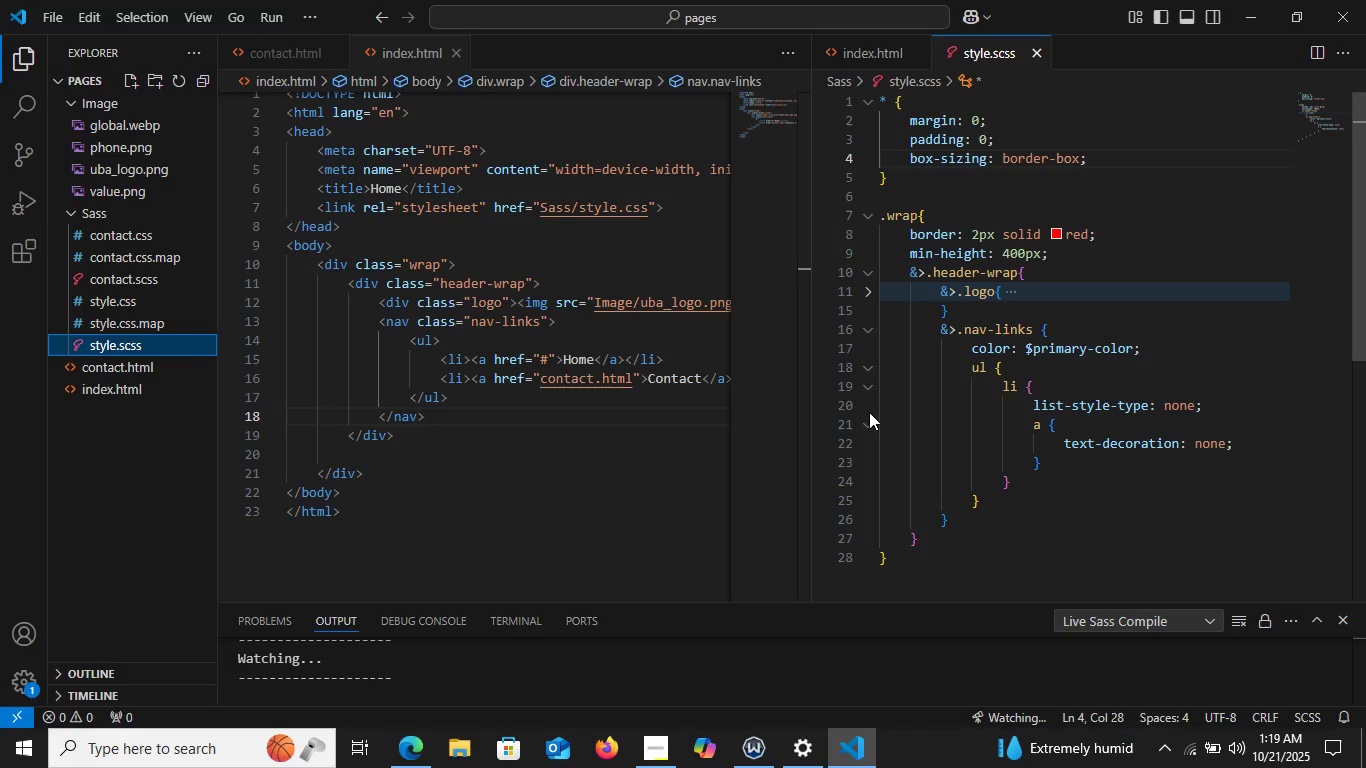 
left_click([1031, 272])
 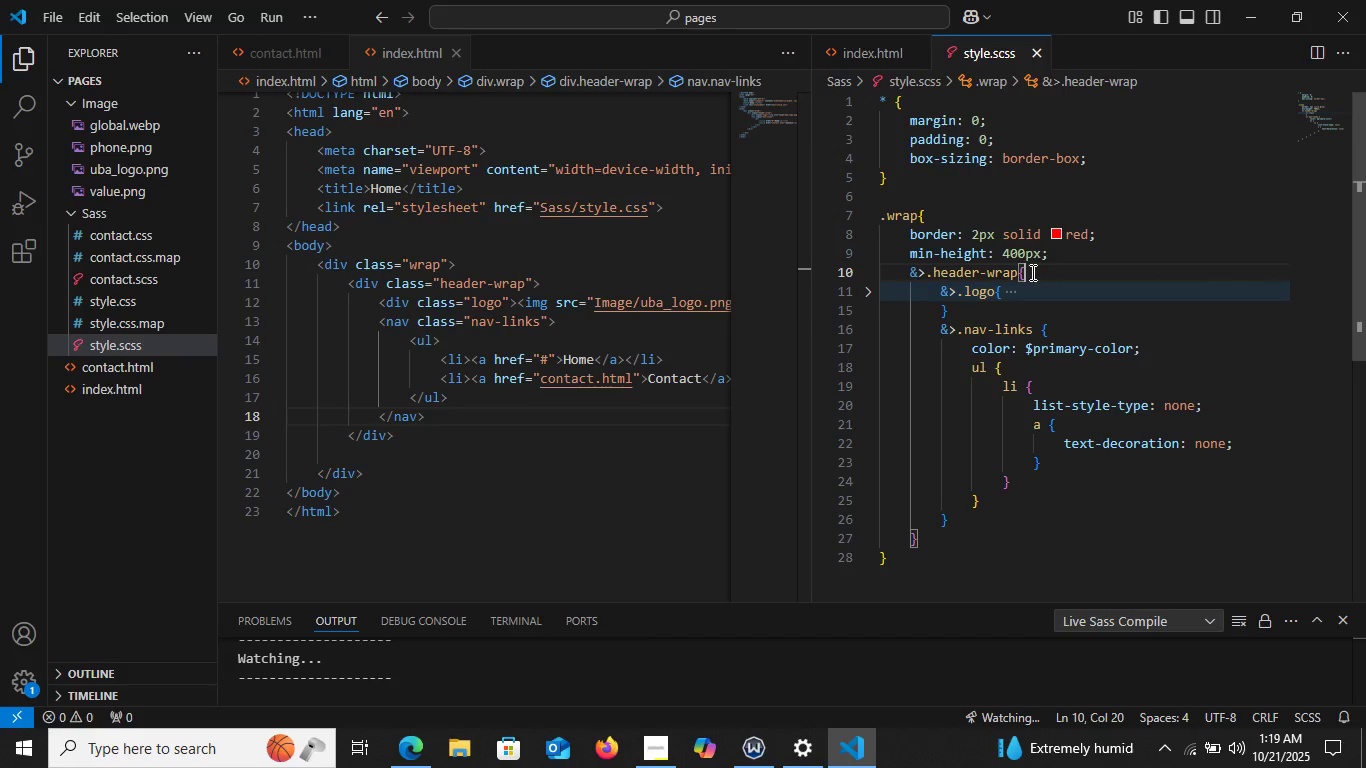 
key(Enter)
 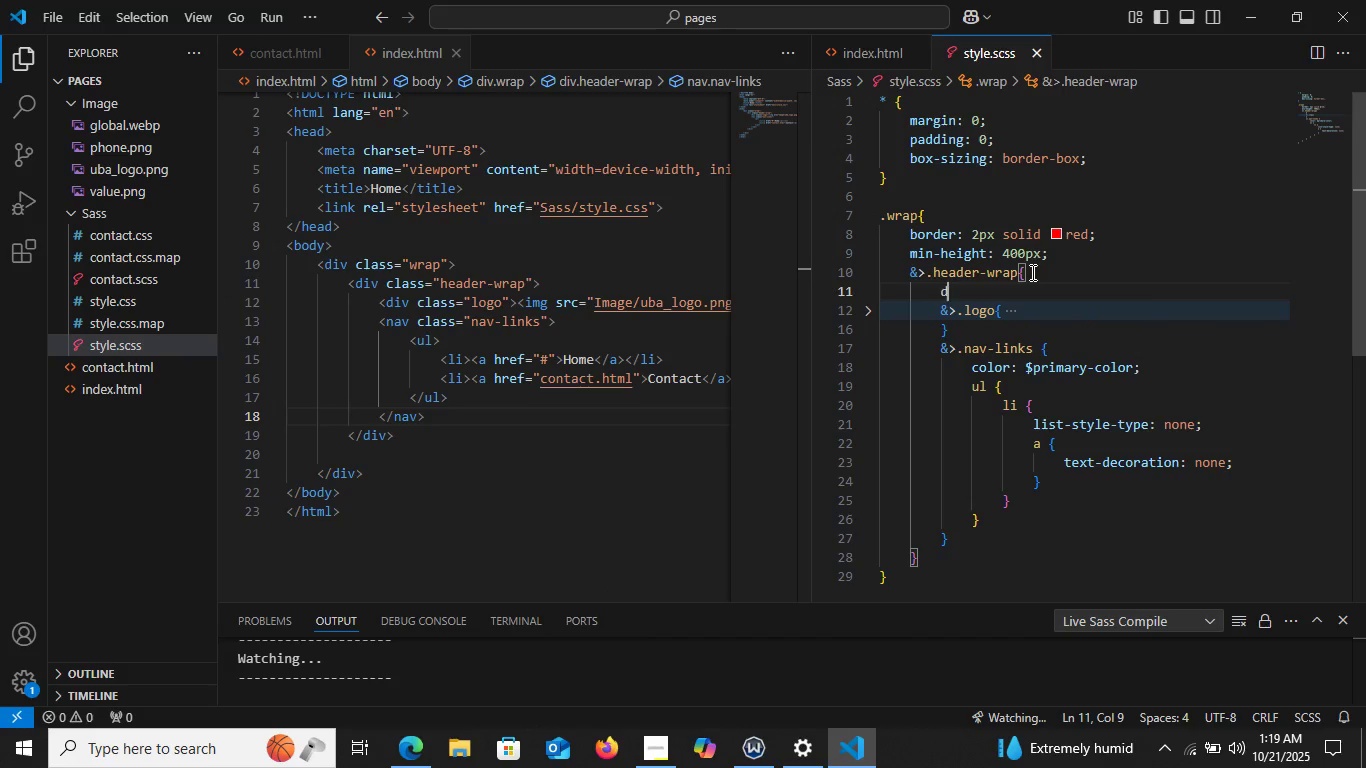 
type(dis)
 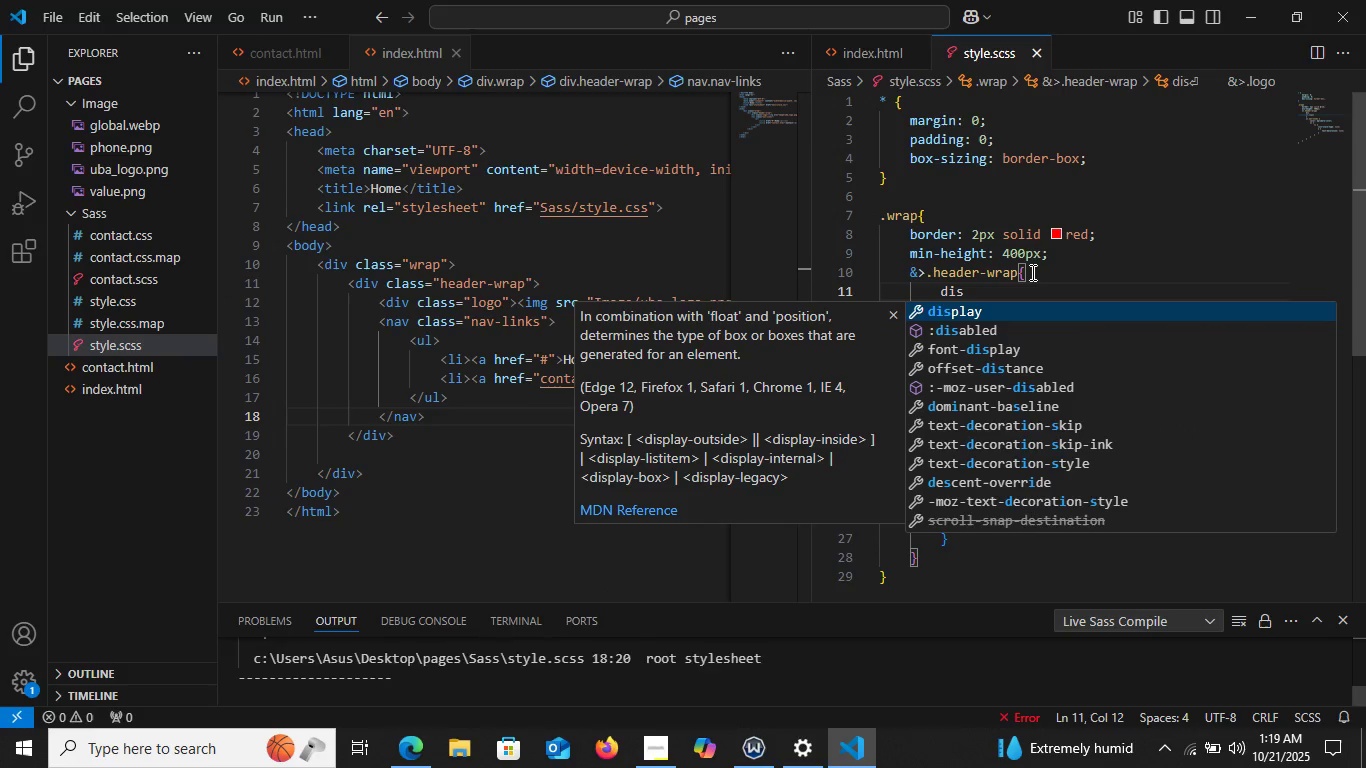 
key(Enter)
 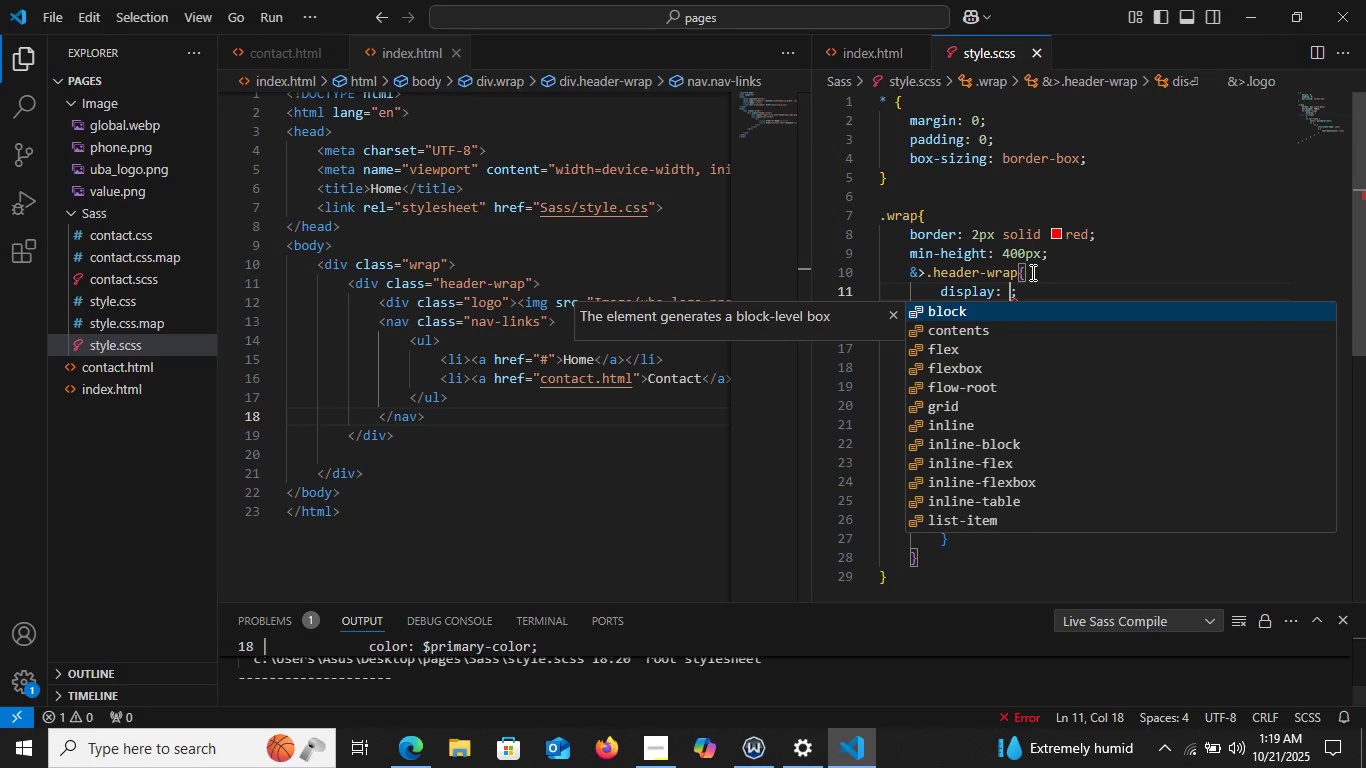 
key(F)
 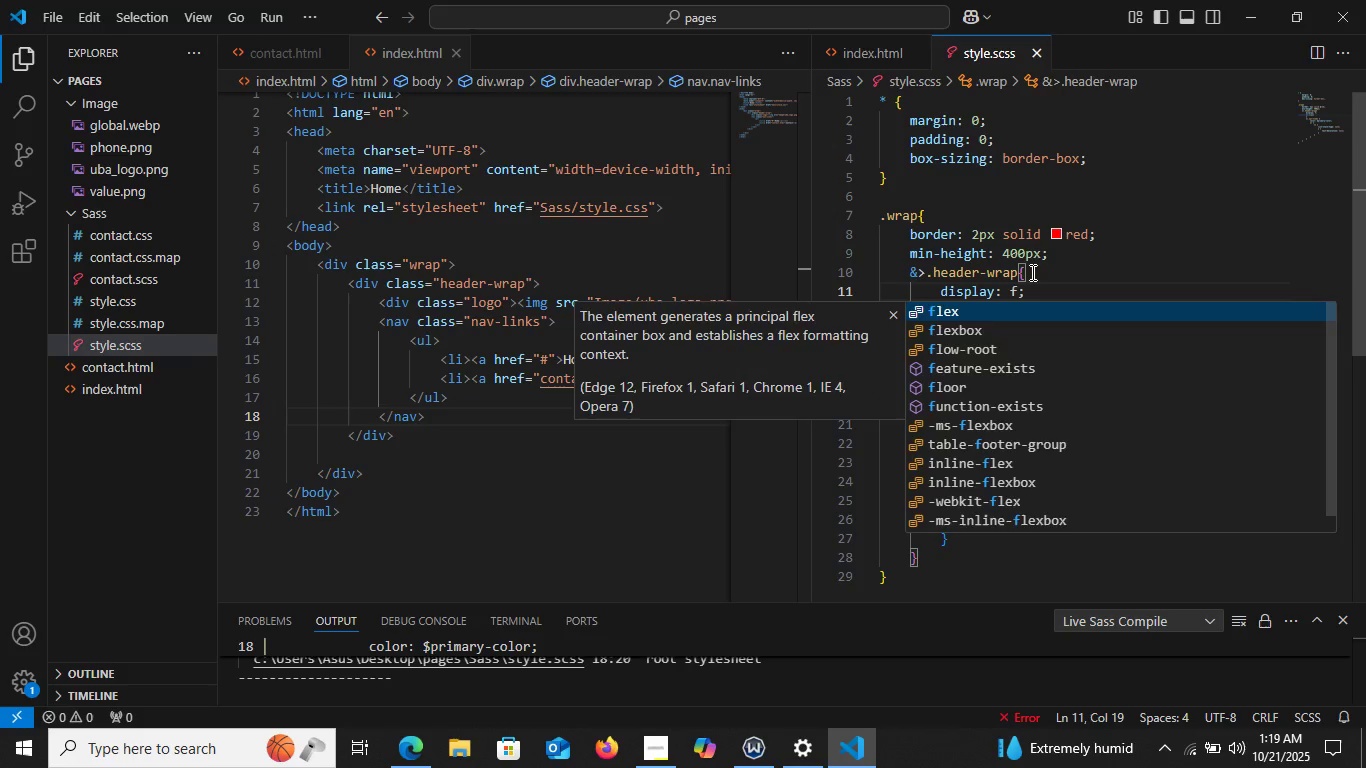 
key(Enter)
 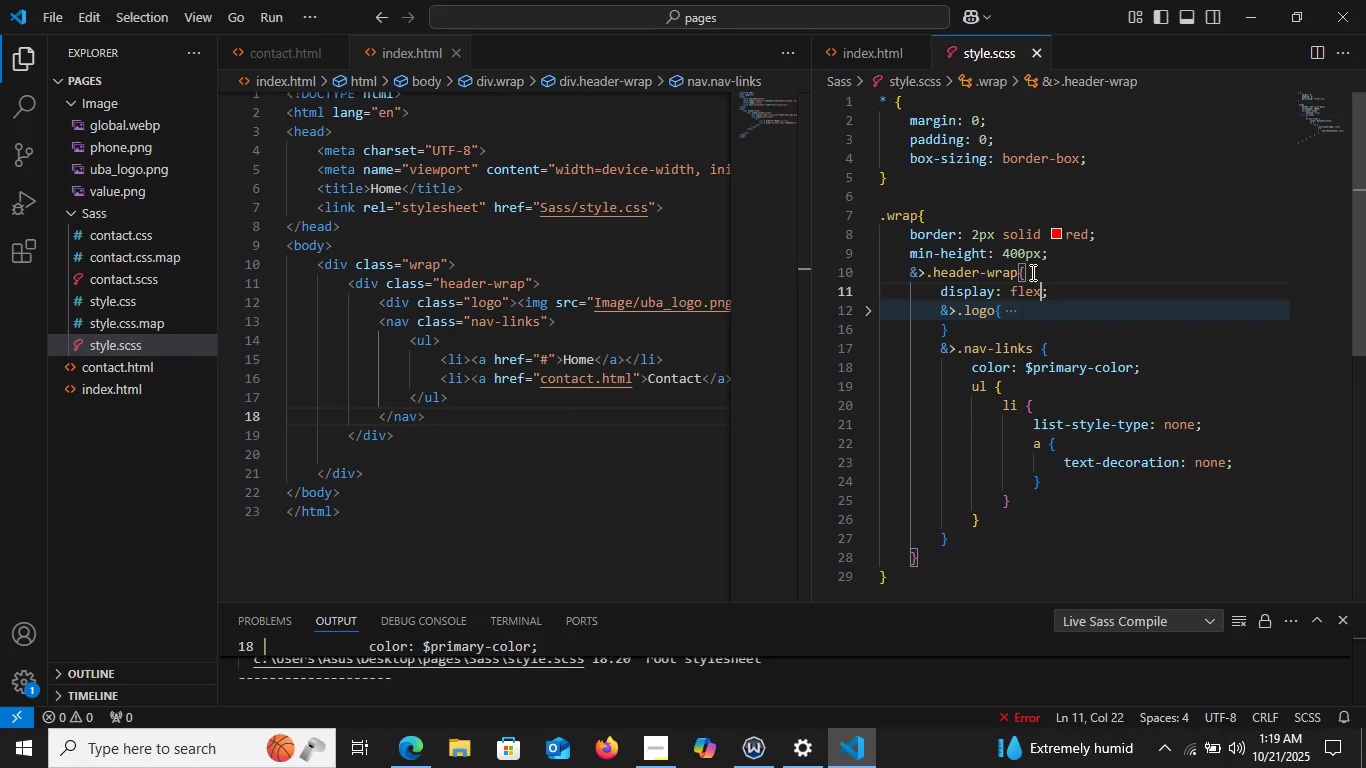 
key(ArrowRight)
 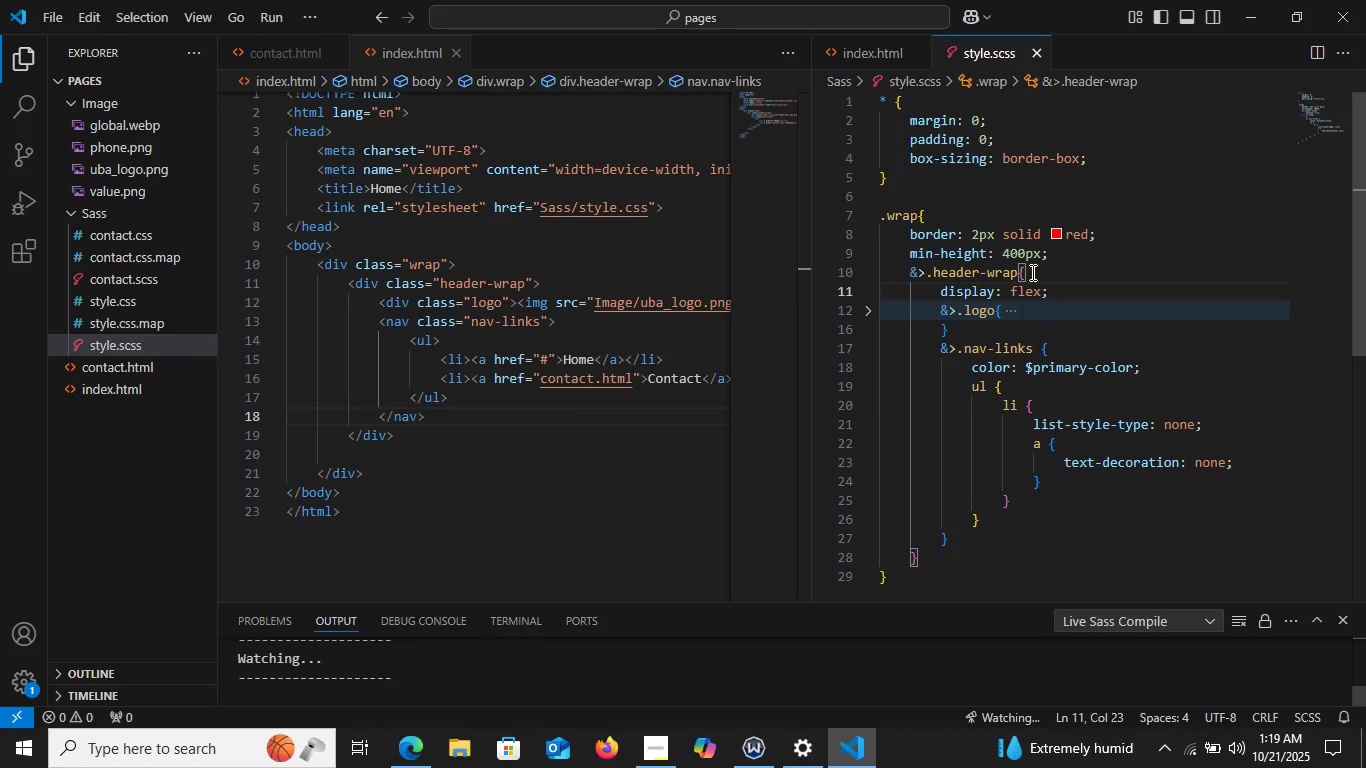 
key(Enter)
 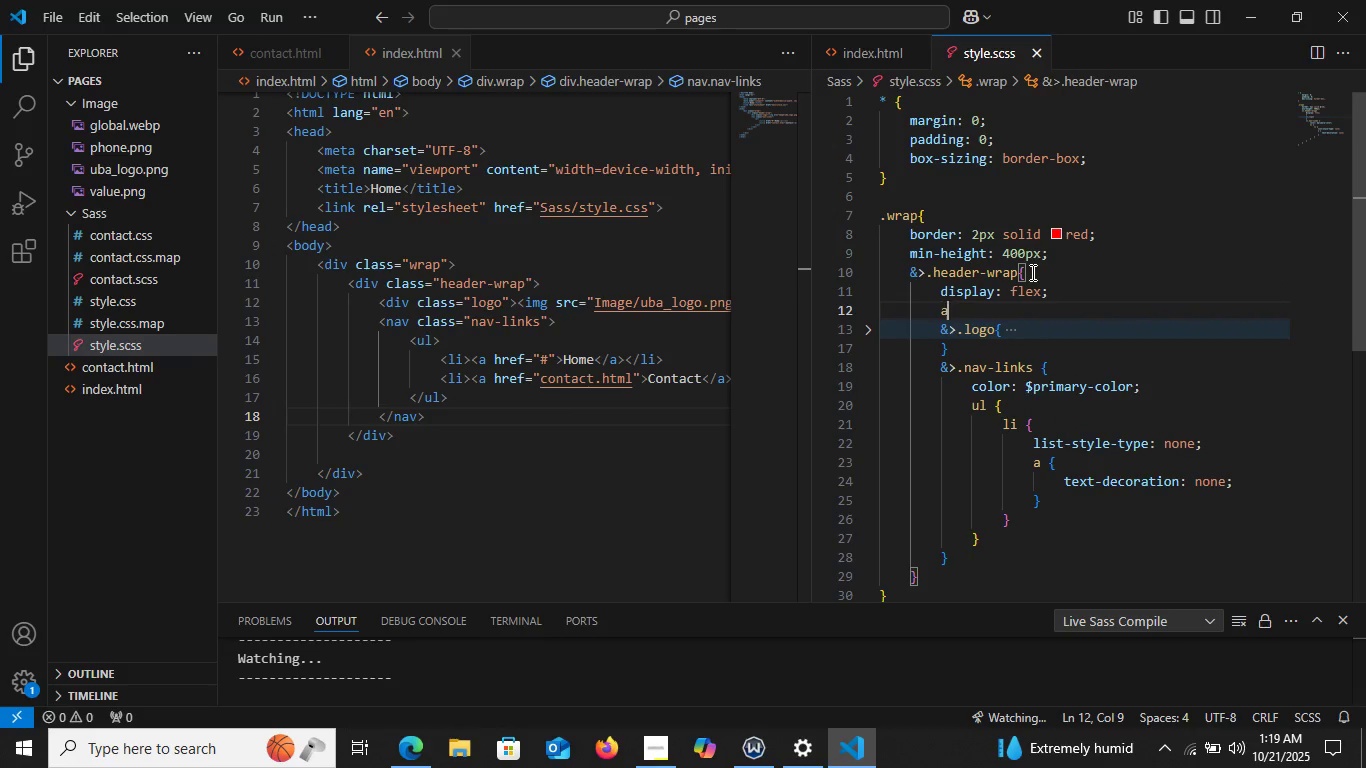 
type(ali)
 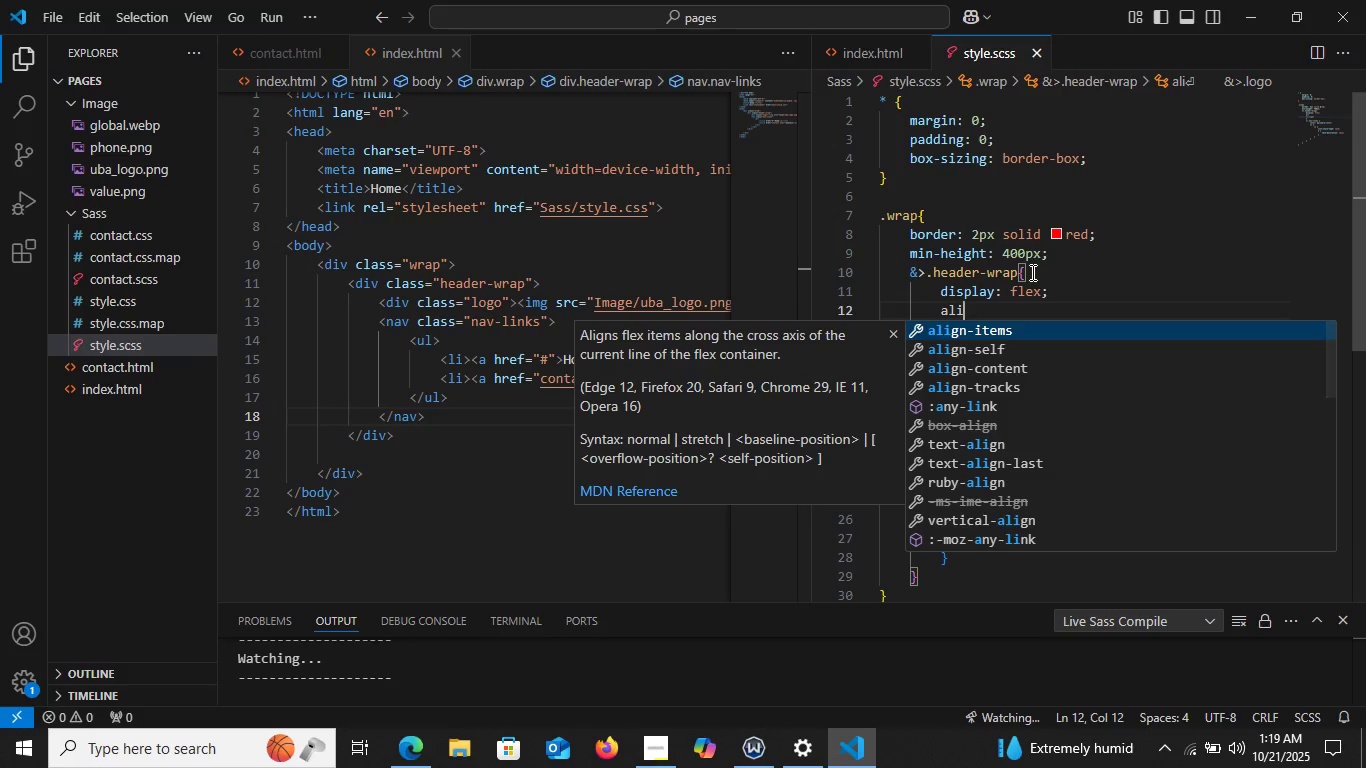 
key(Enter)
 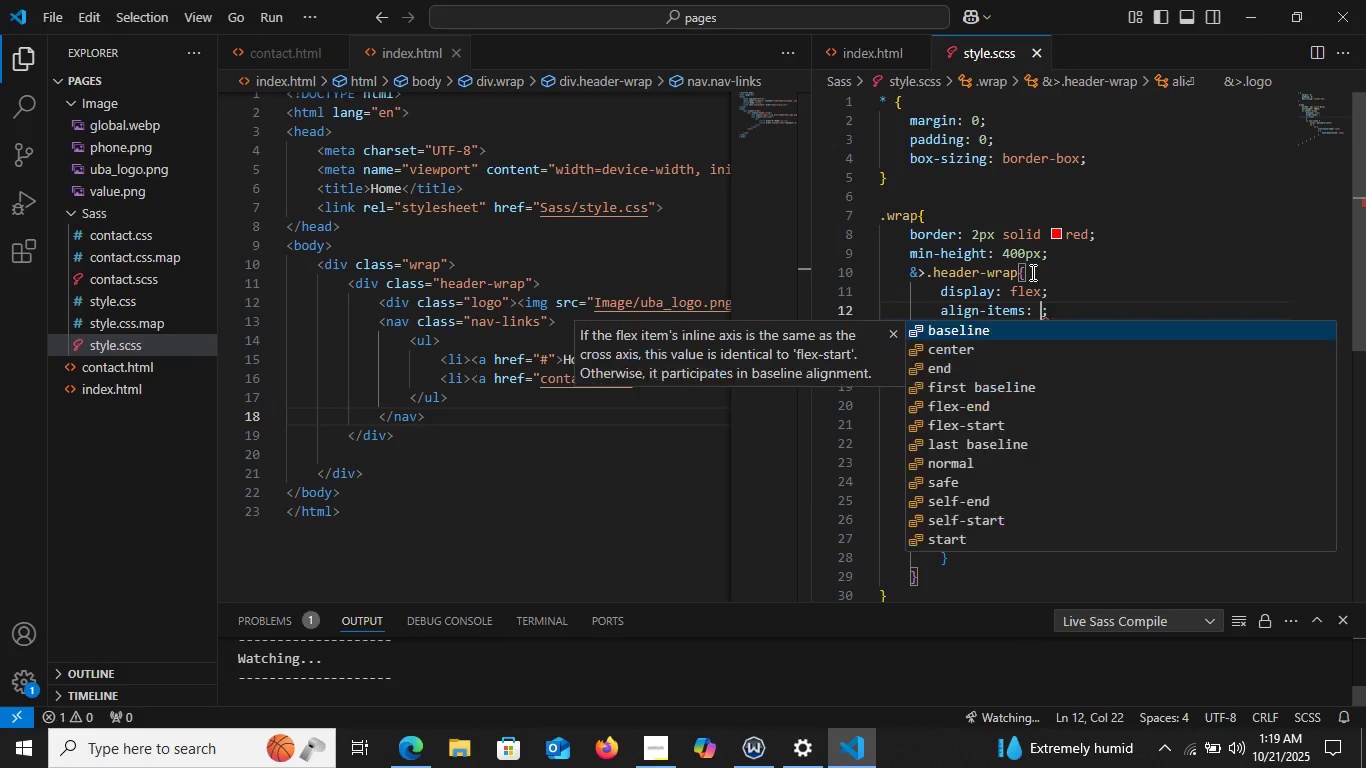 
key(C)
 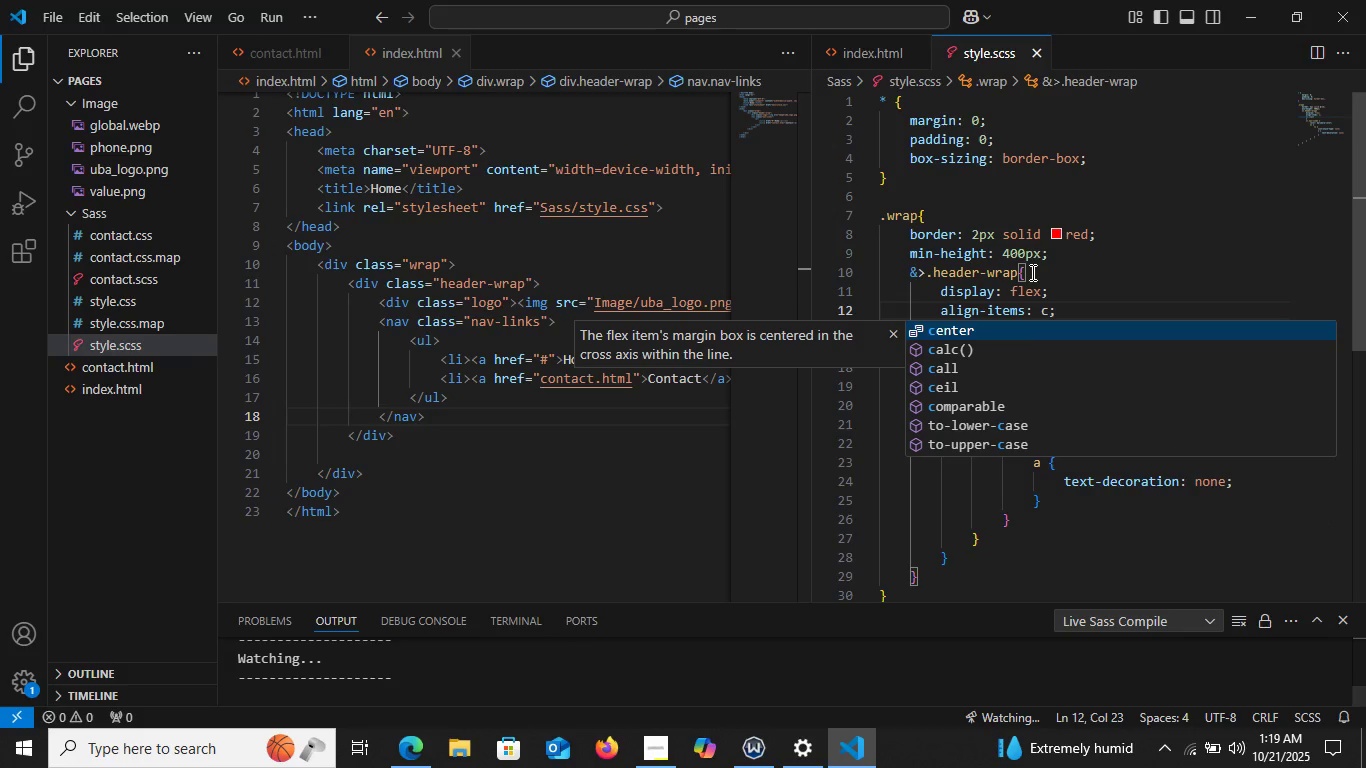 
key(Enter)
 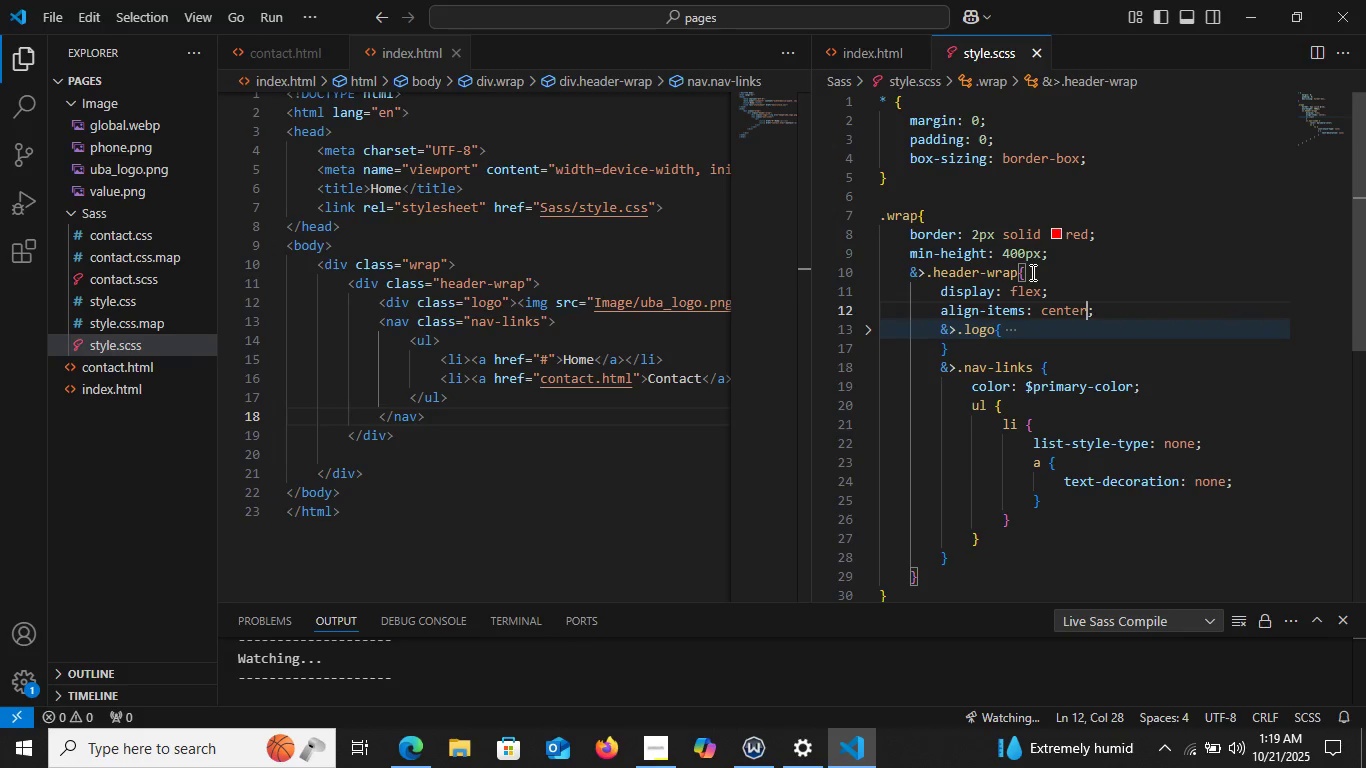 
key(ArrowRight)
 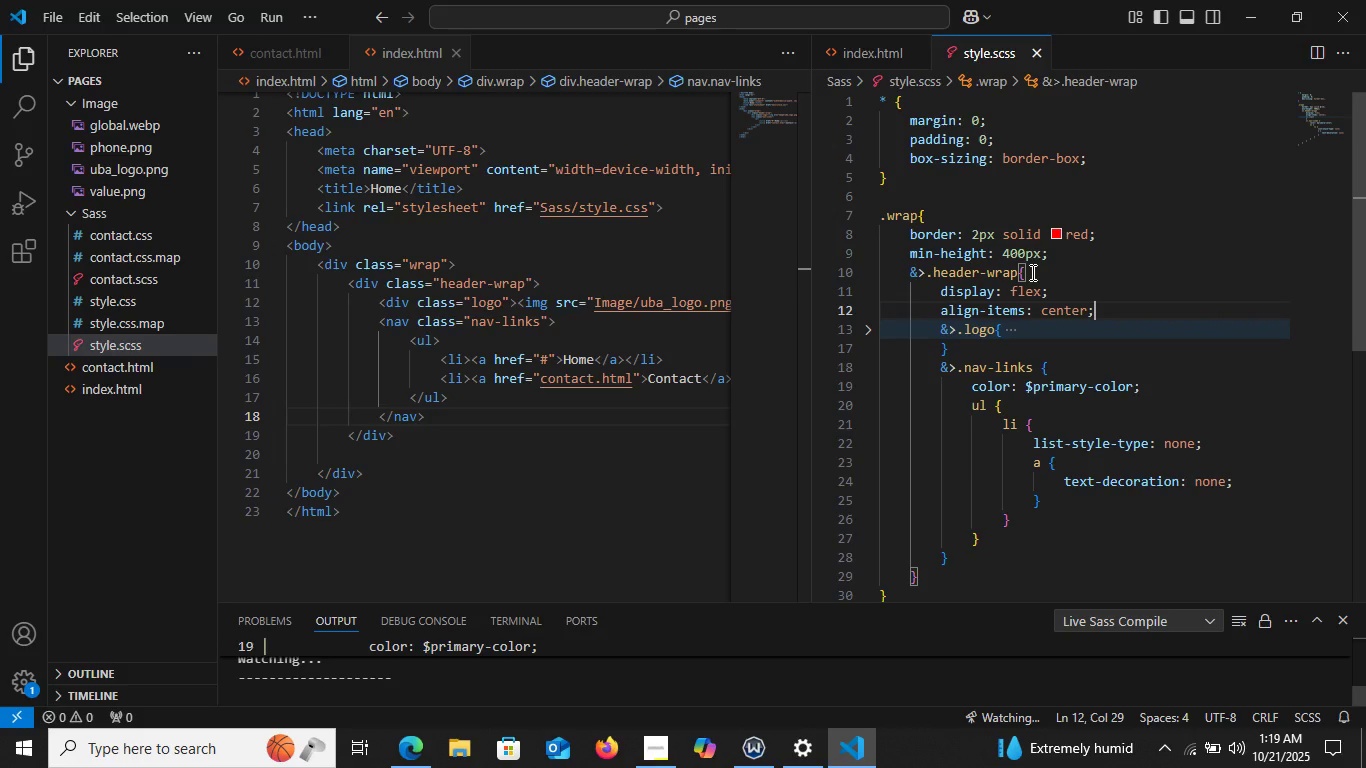 
key(Enter)
 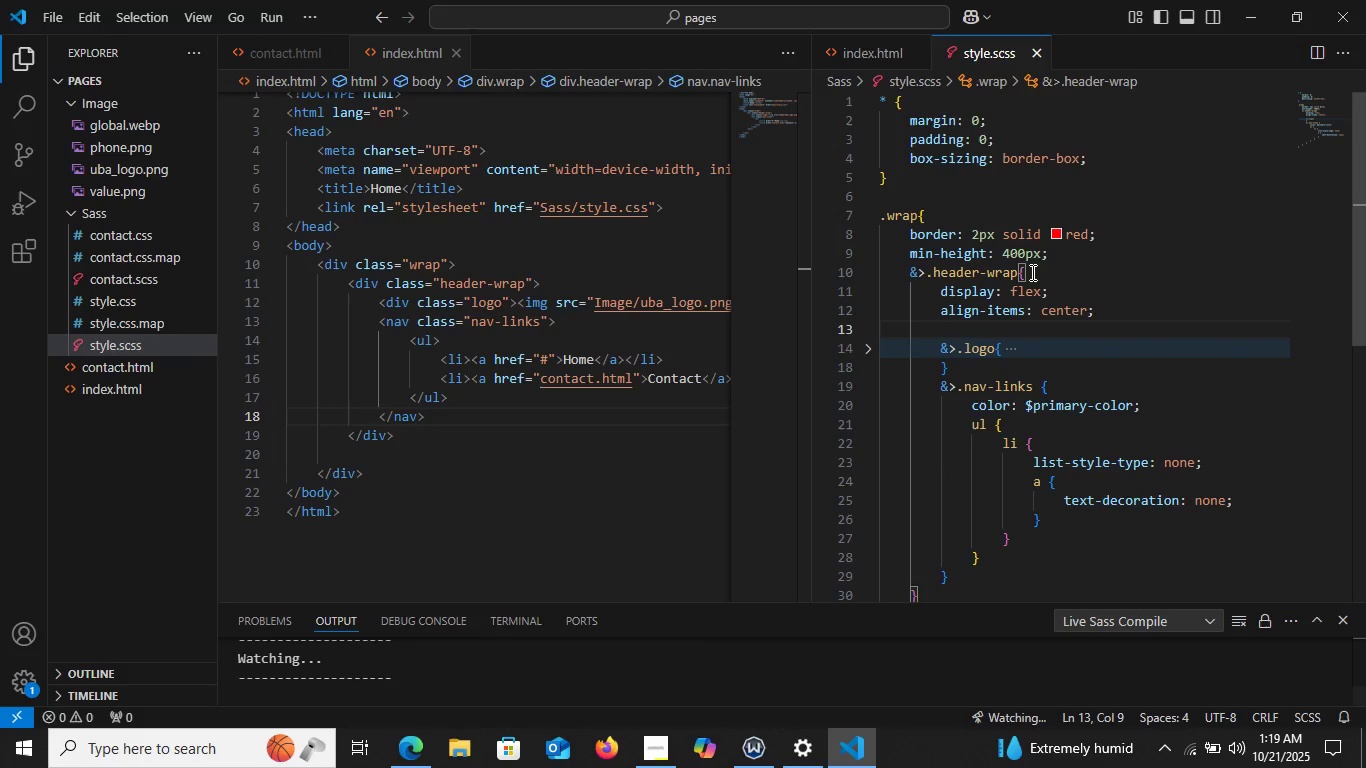 
type(jus)
 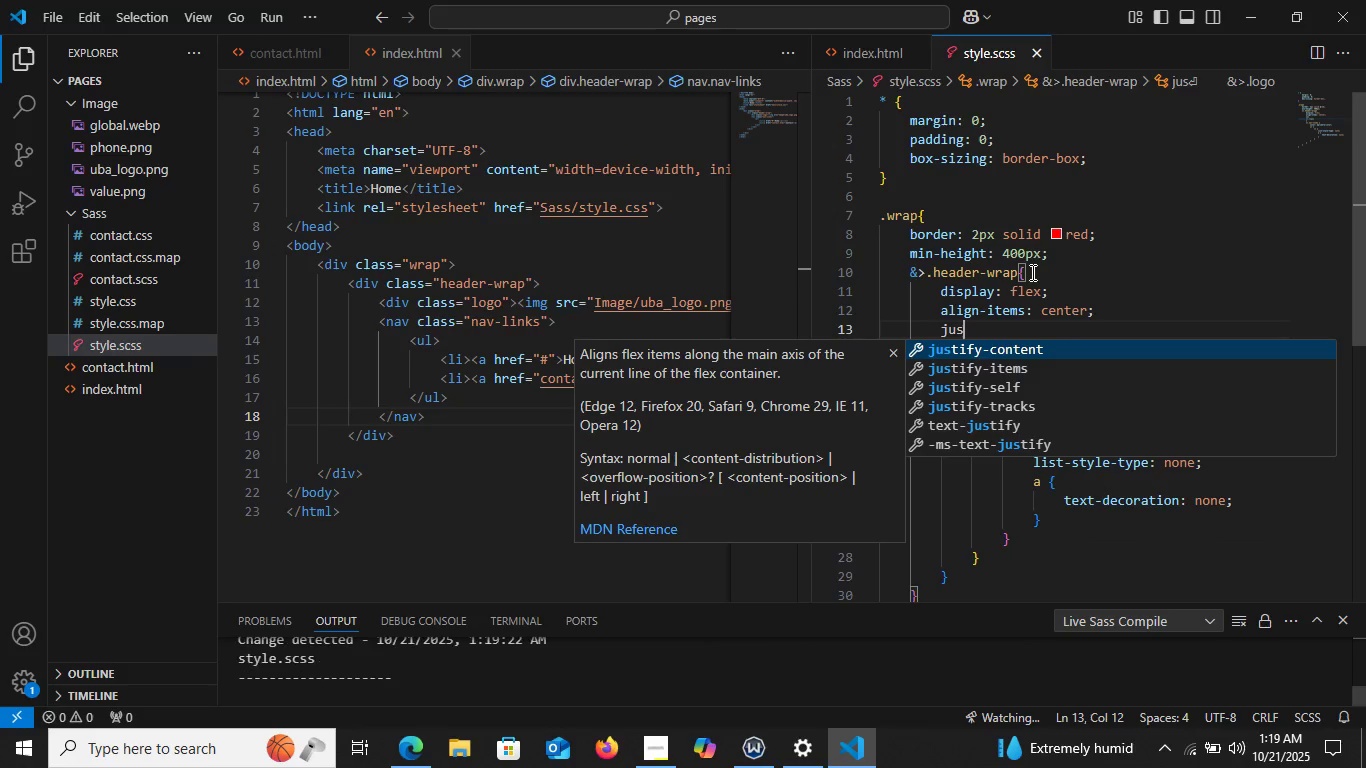 
key(Enter)
 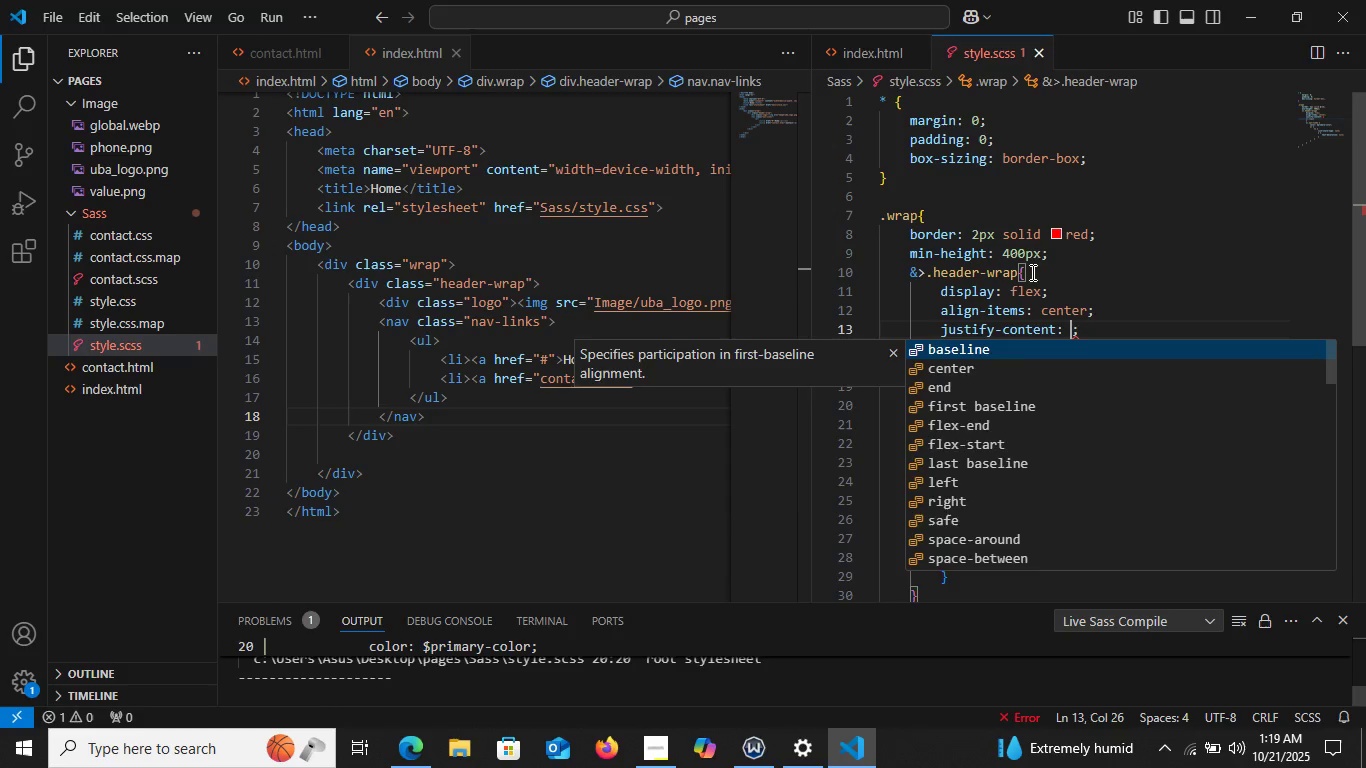 
type(sb)
 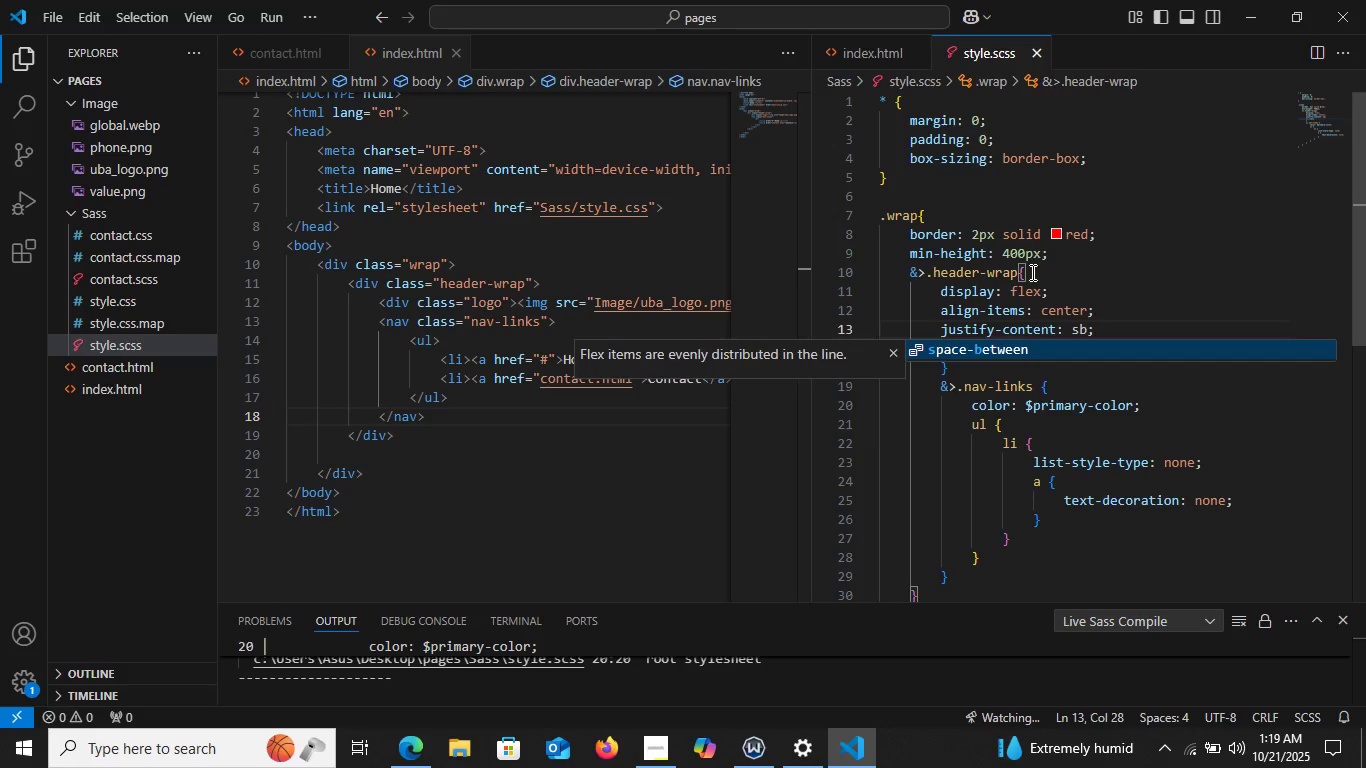 
key(Enter)
 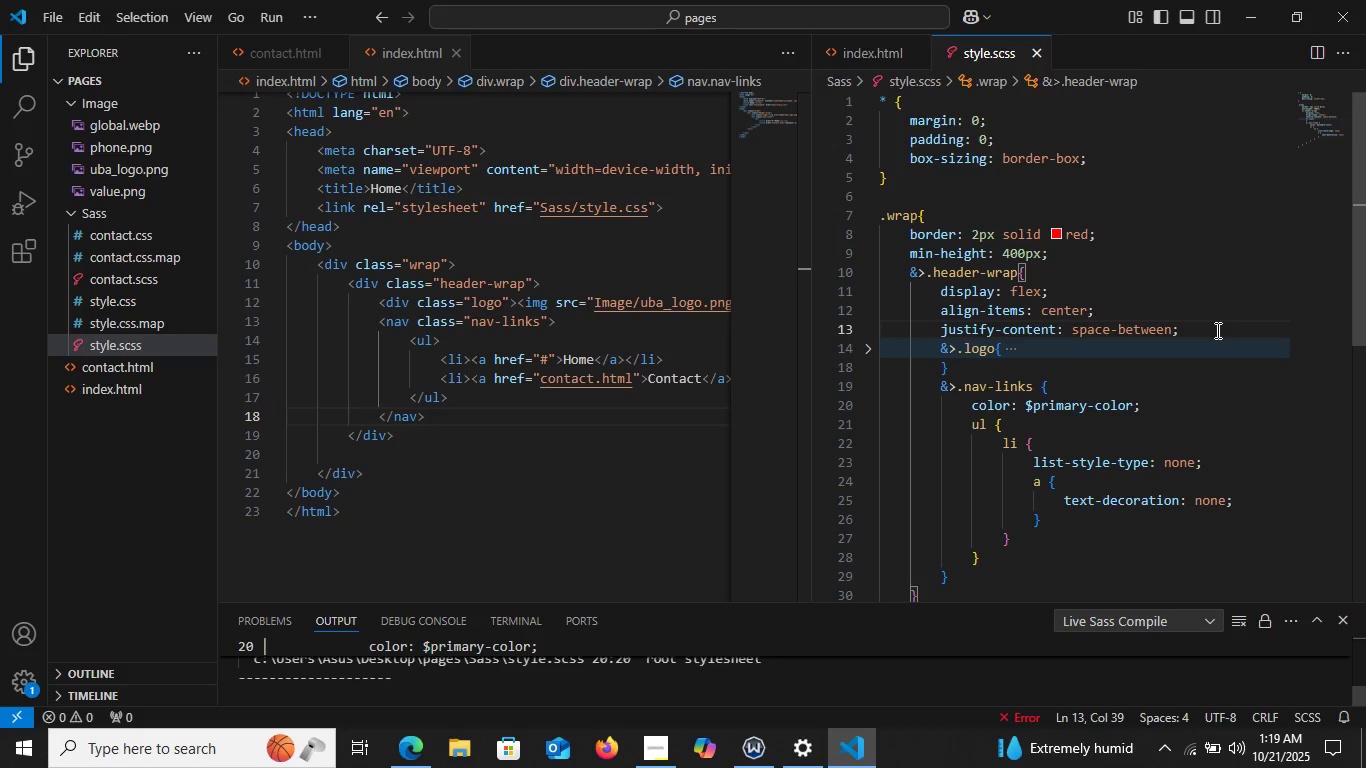 
left_click([1216, 330])
 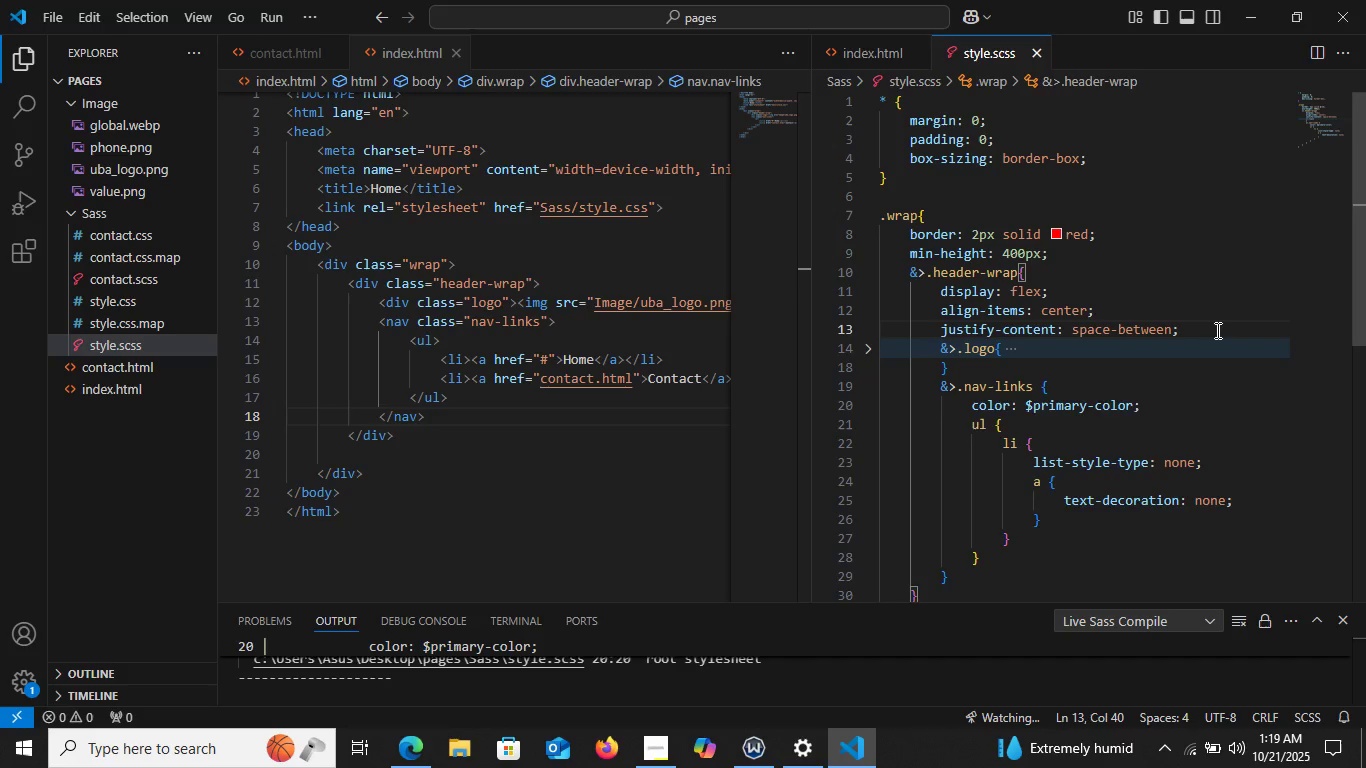 
key(Enter)
 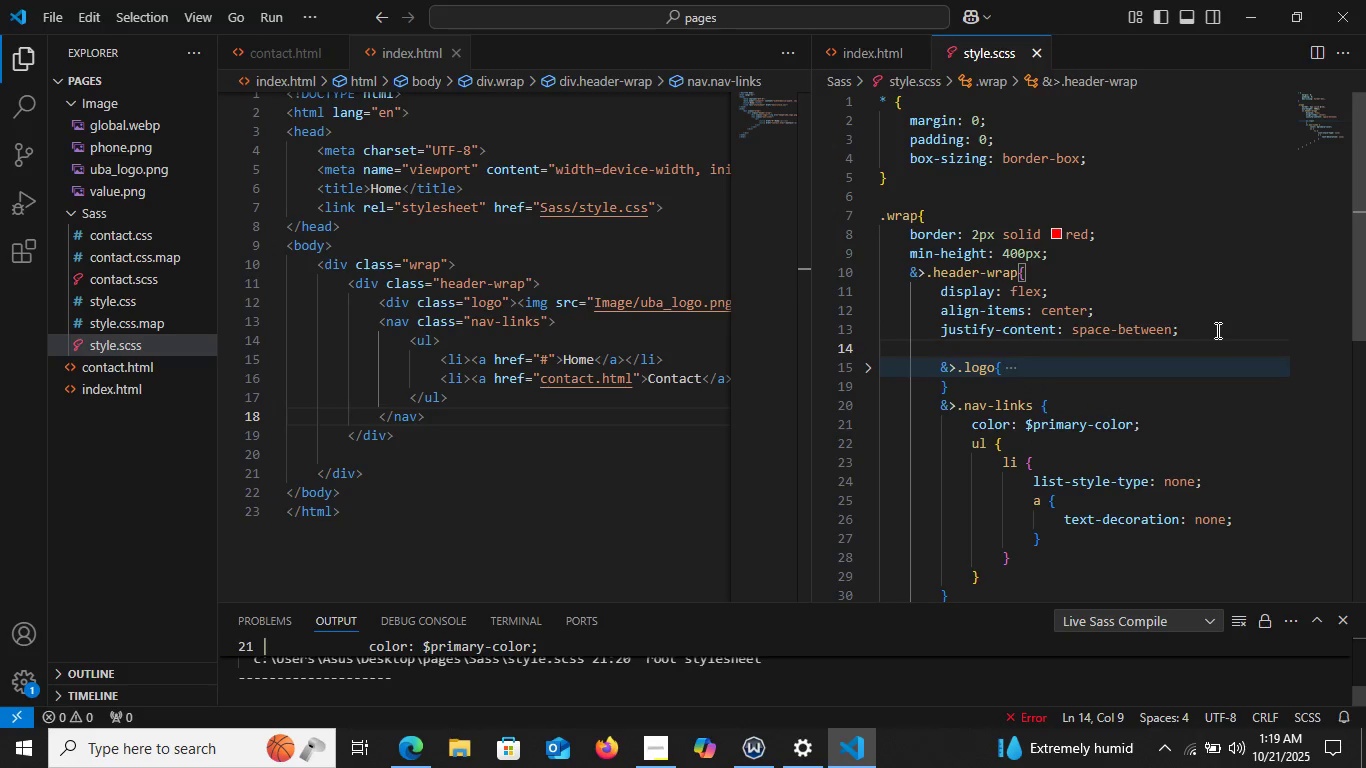 
type(pad)
 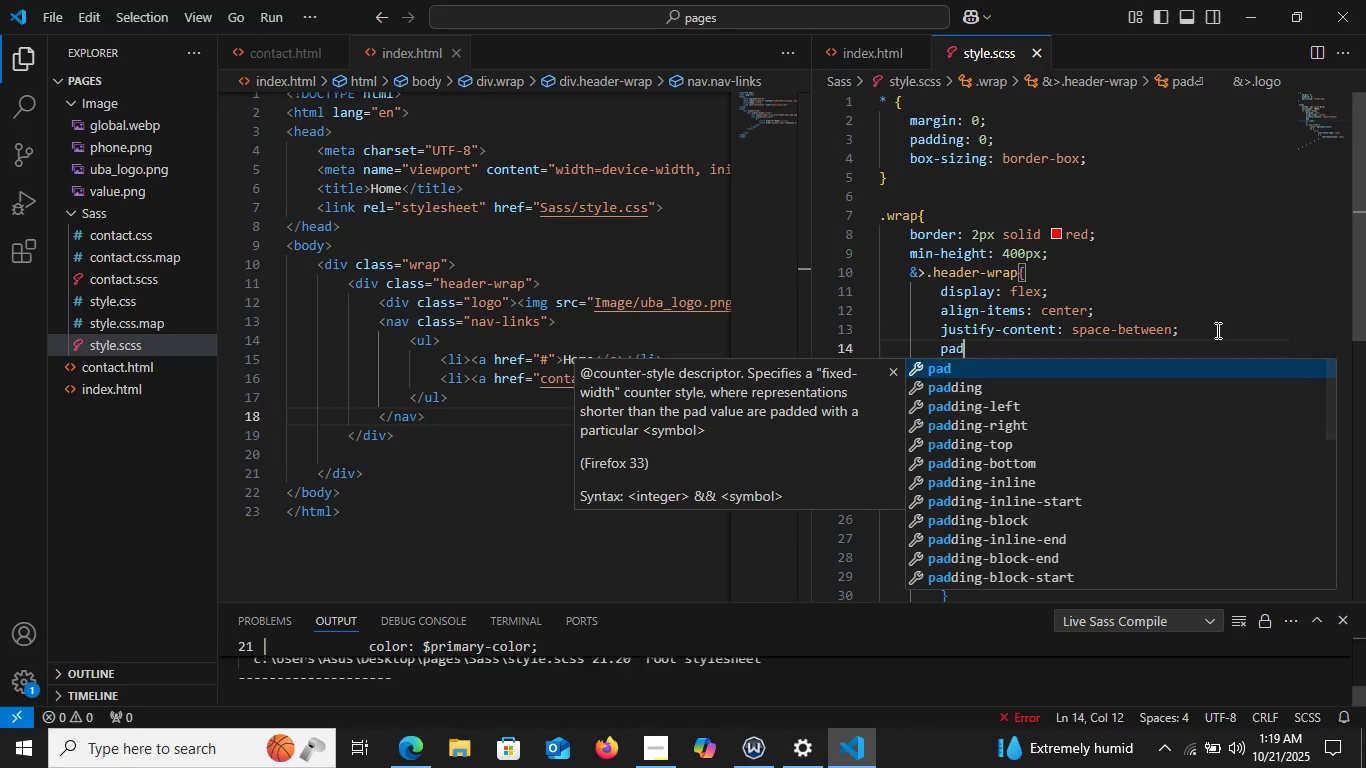 
key(ArrowDown)
 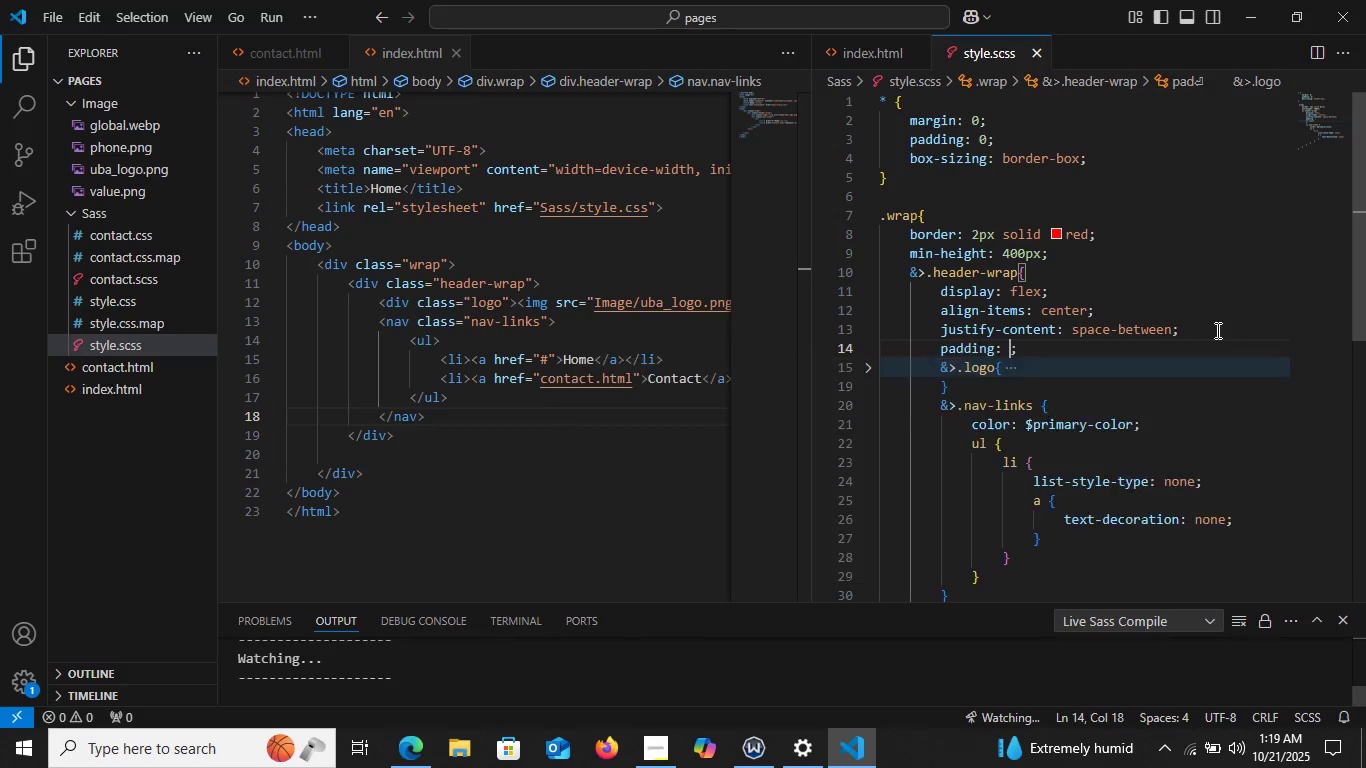 
key(Enter)
 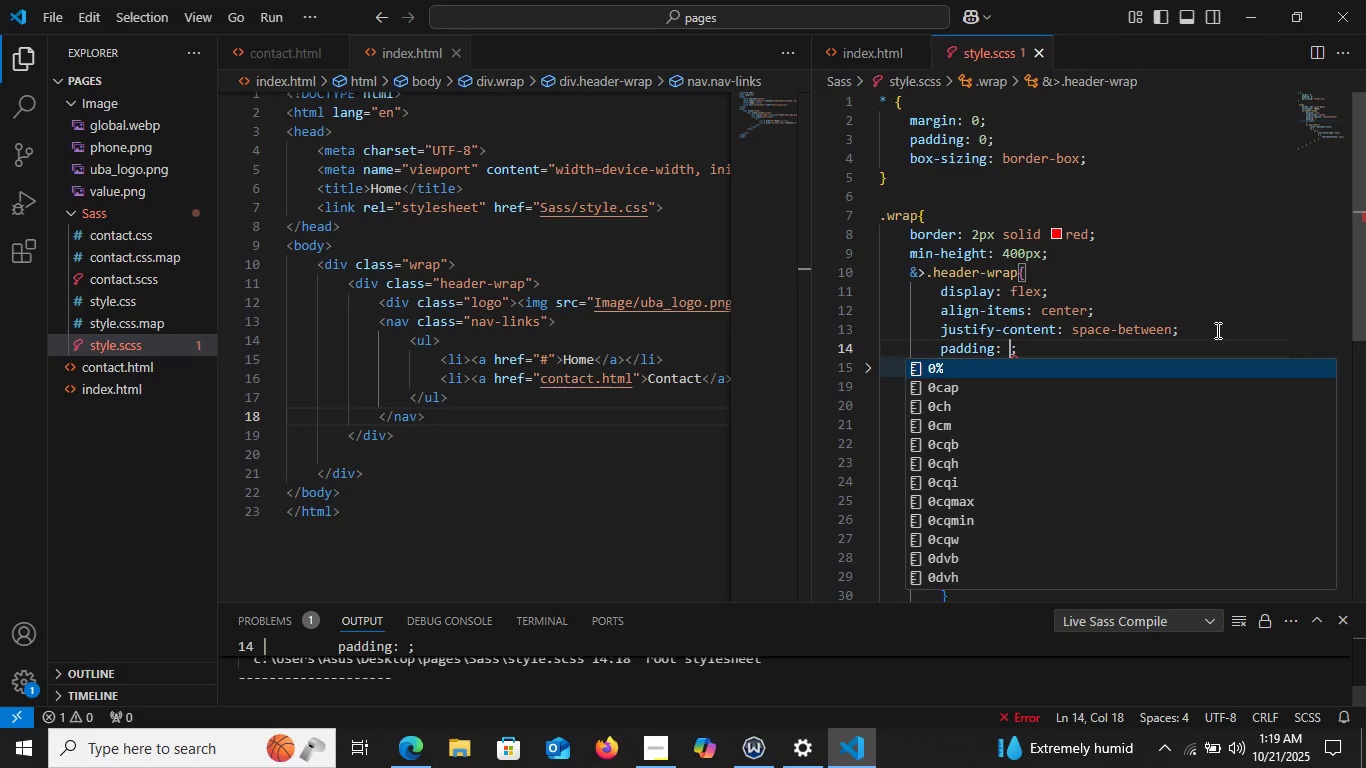 
type(10px20px)
 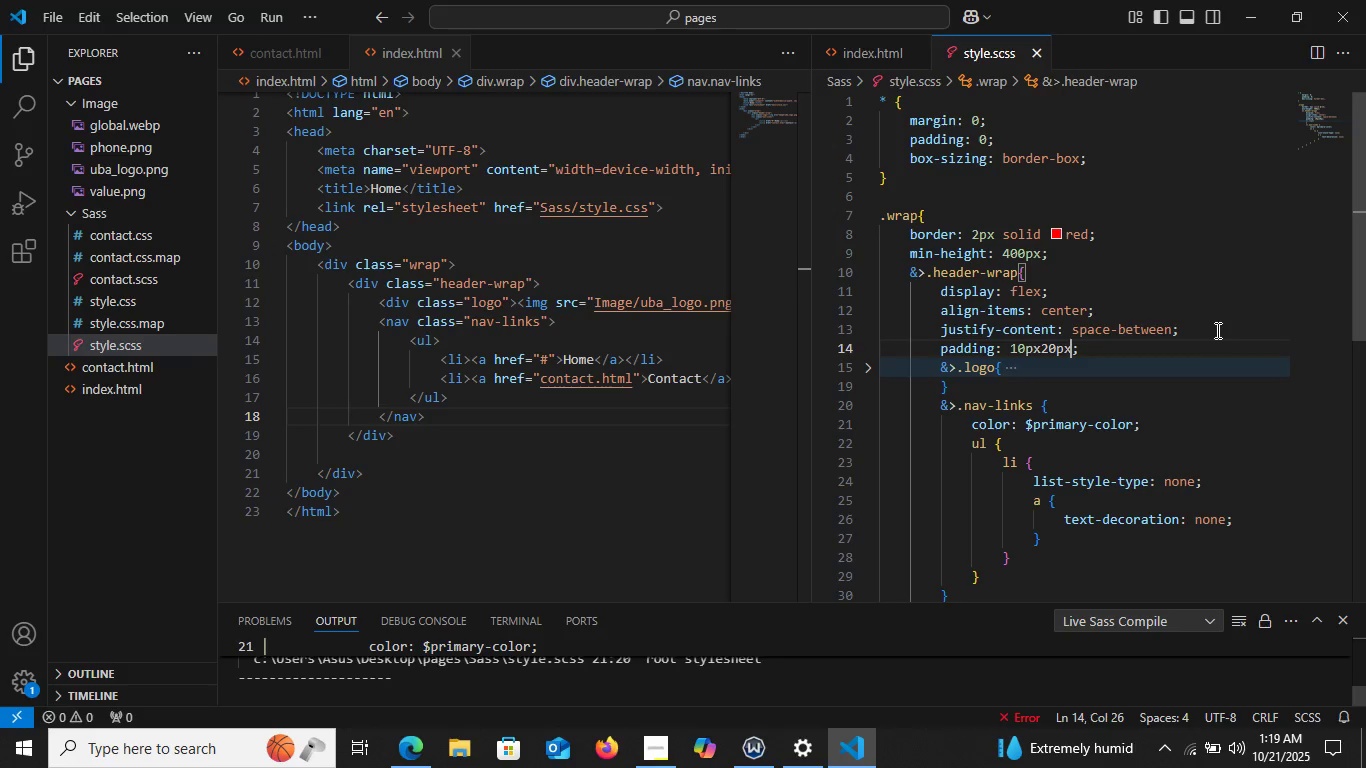 
key(ArrowLeft)
 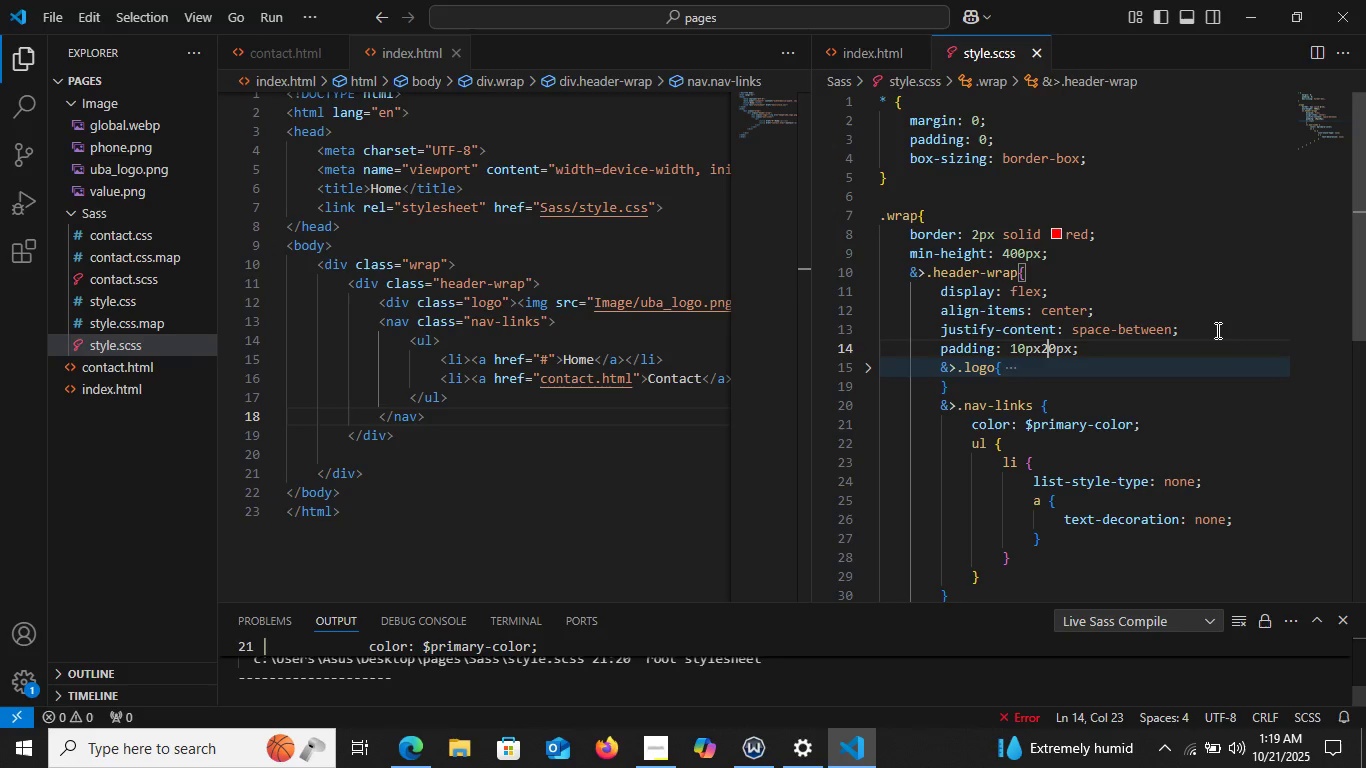 
key(ArrowLeft)
 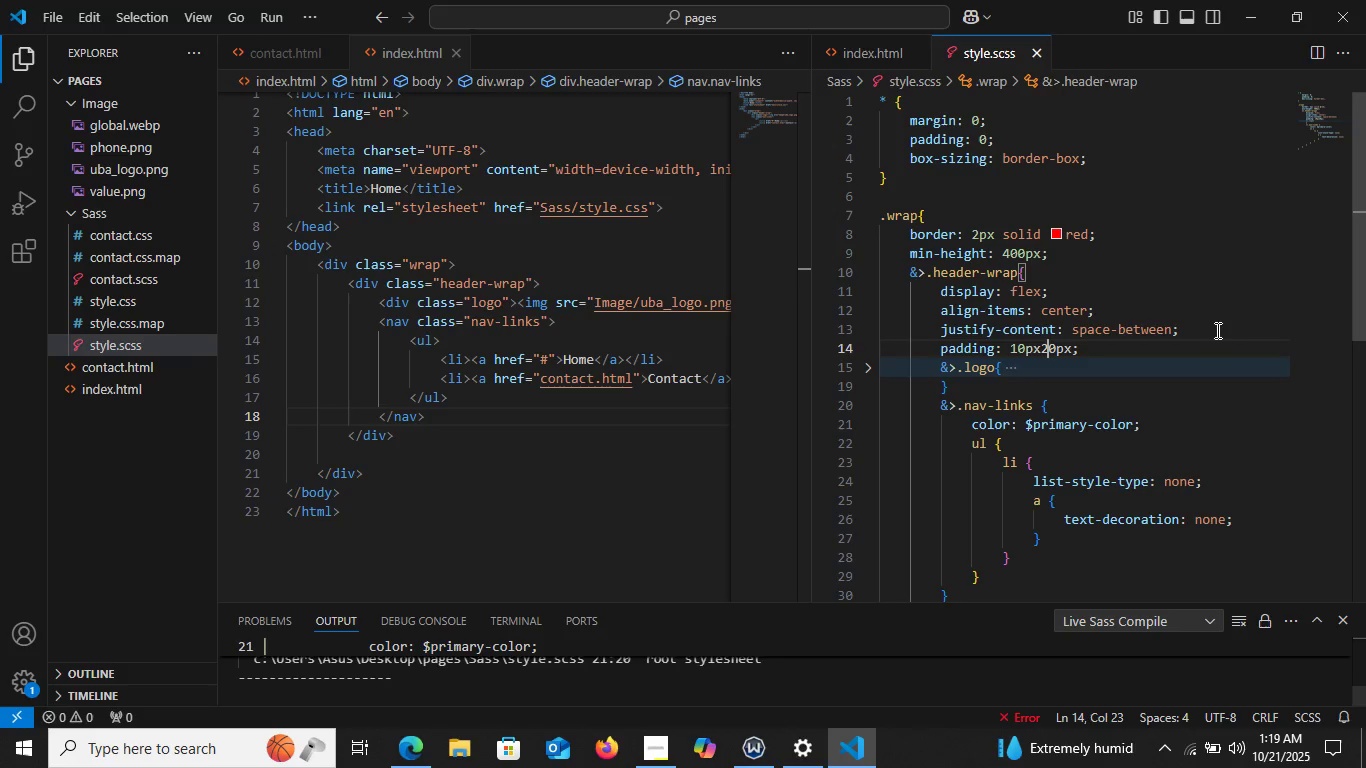 
key(ArrowLeft)
 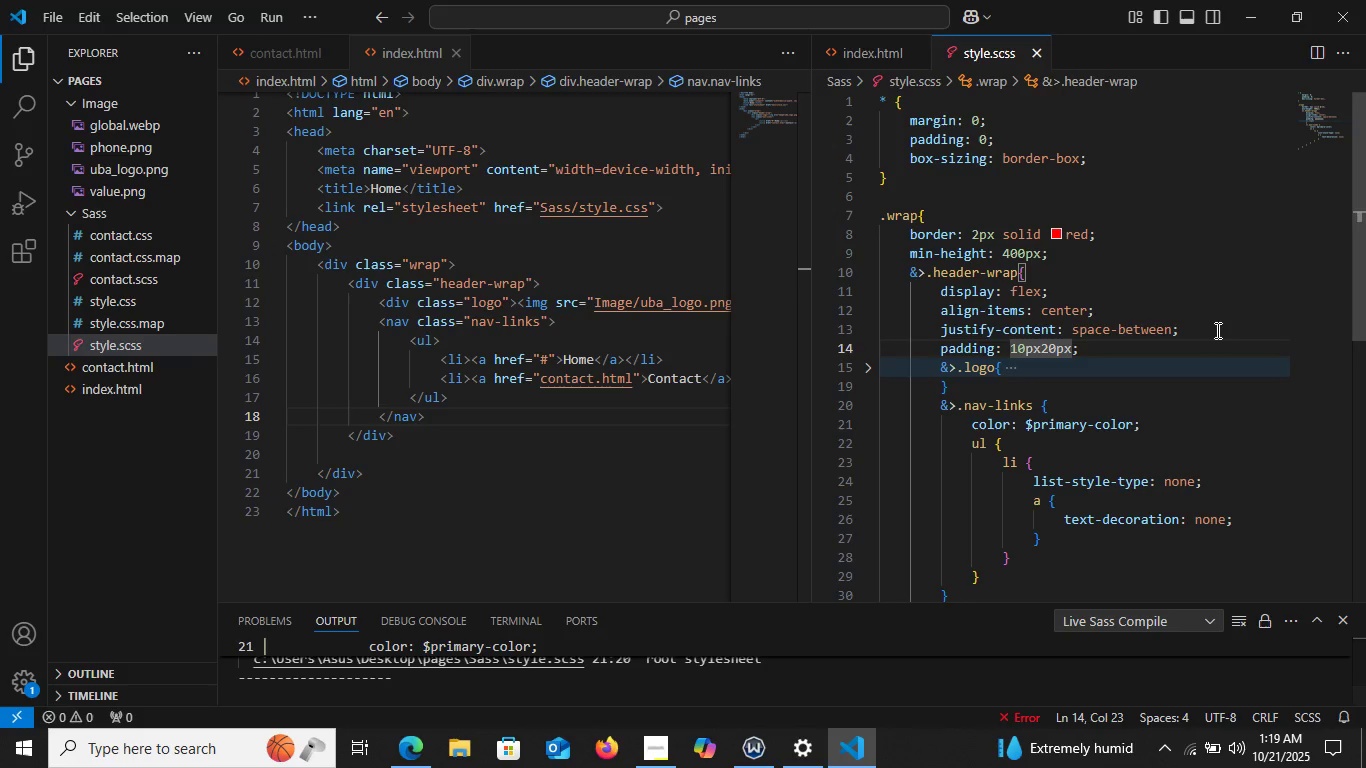 
key(ArrowLeft)
 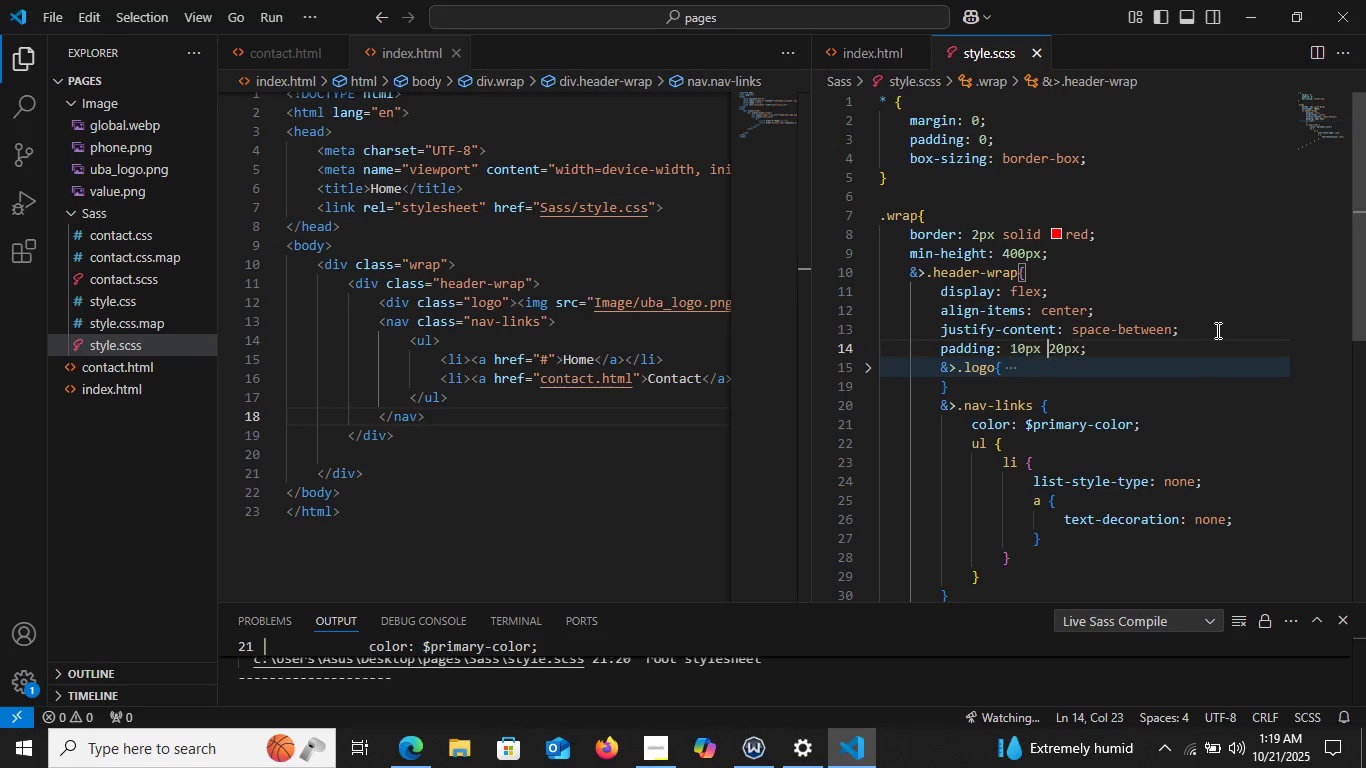 
key(Space)
 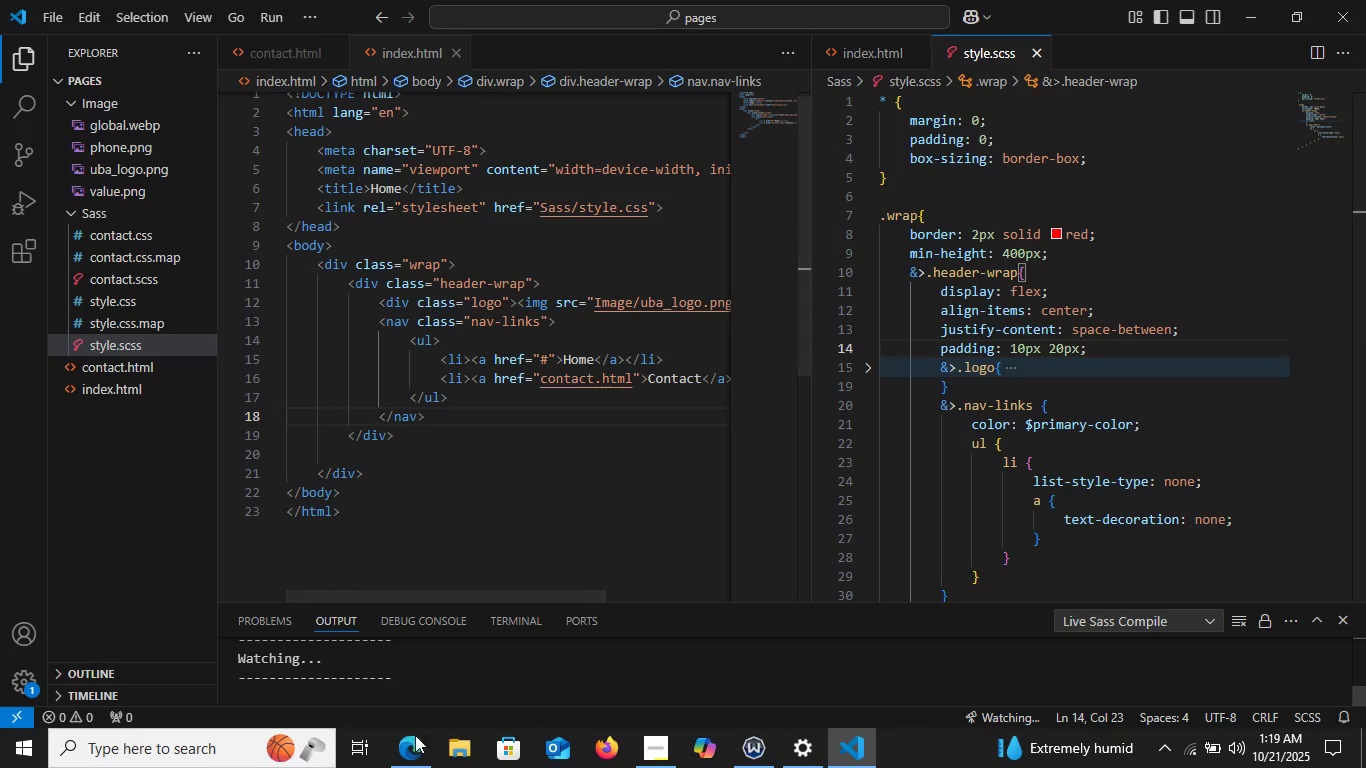 
left_click([423, 749])
 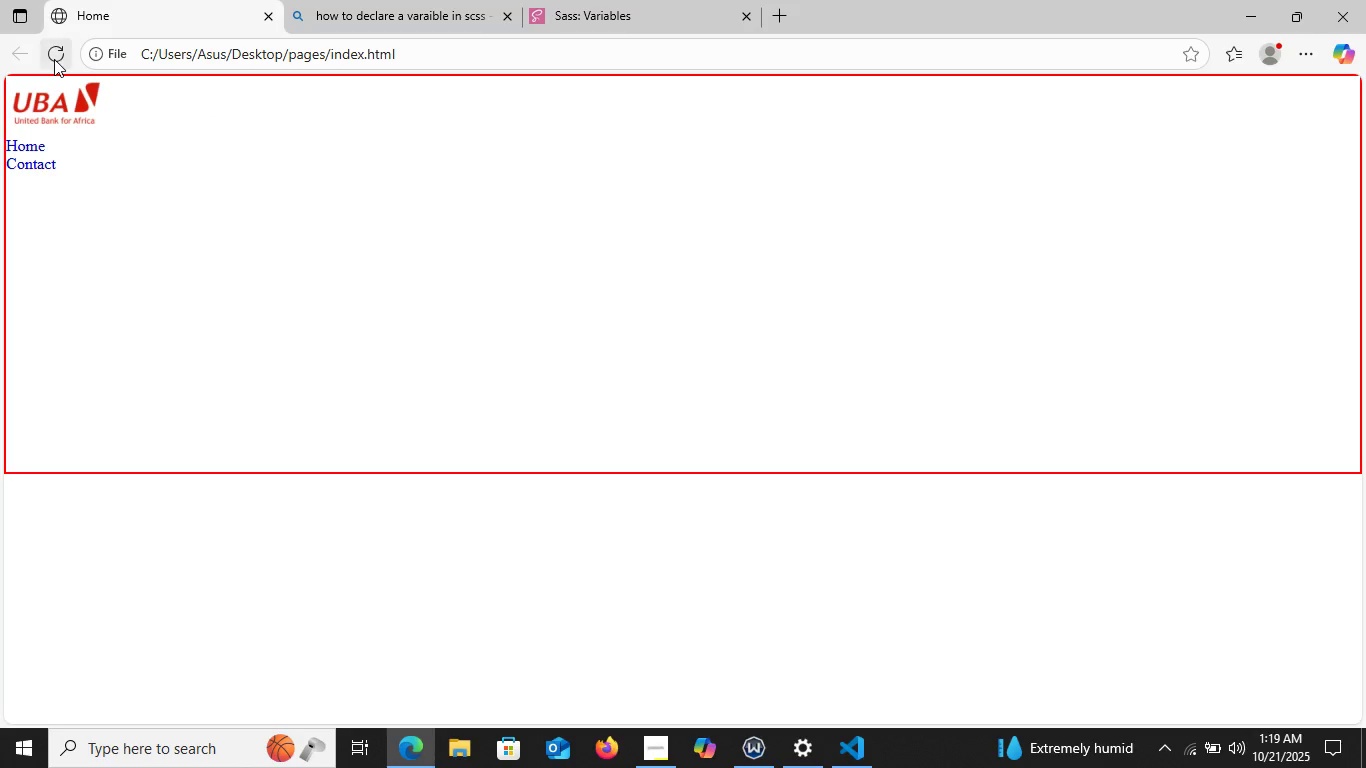 
left_click([54, 59])
 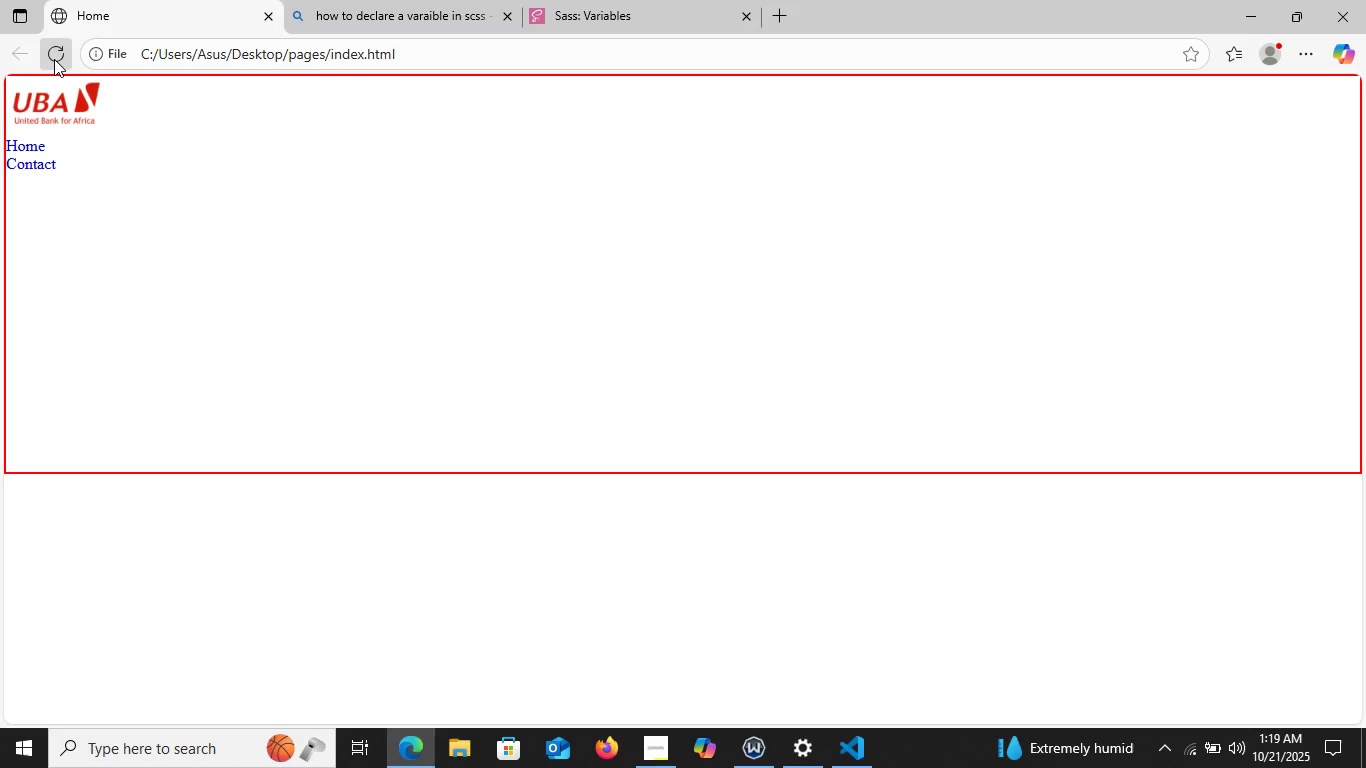 
left_click([54, 59])
 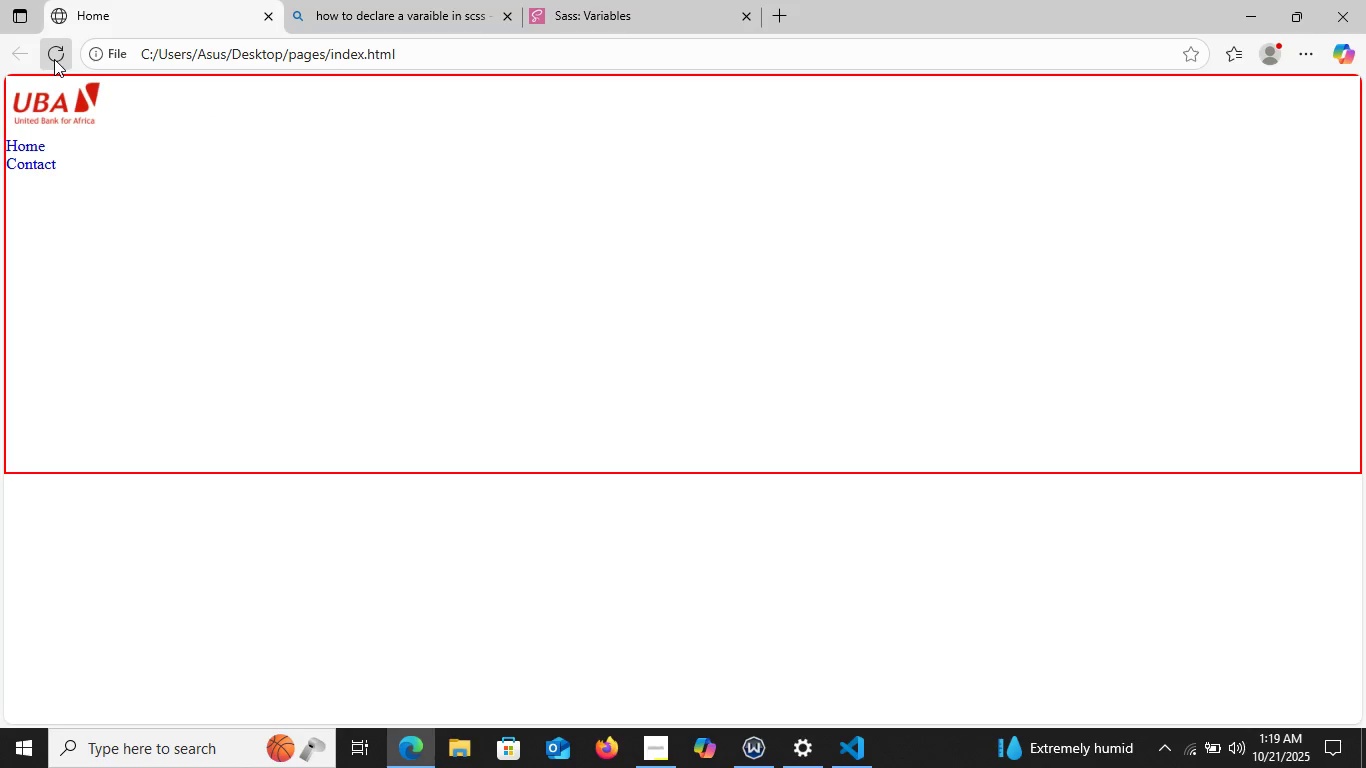 
double_click([54, 59])
 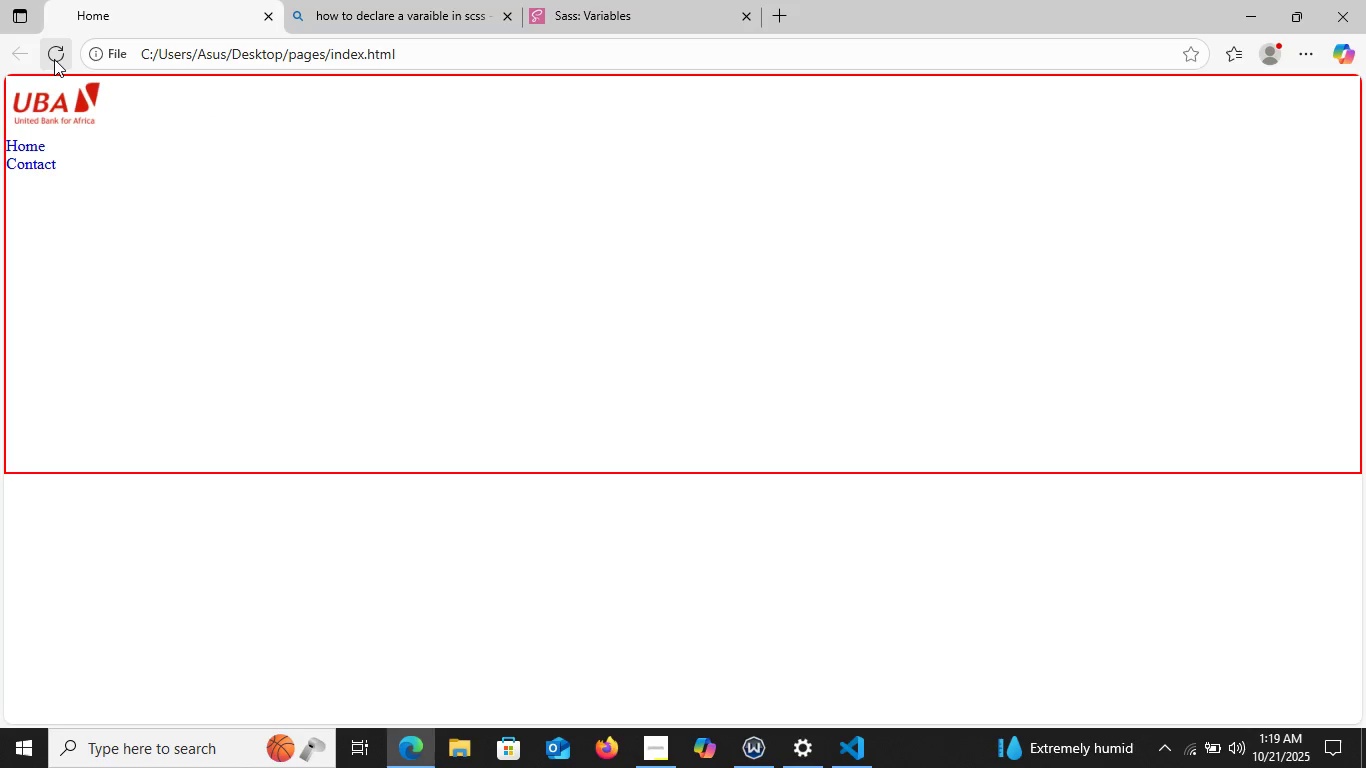 
triple_click([54, 59])
 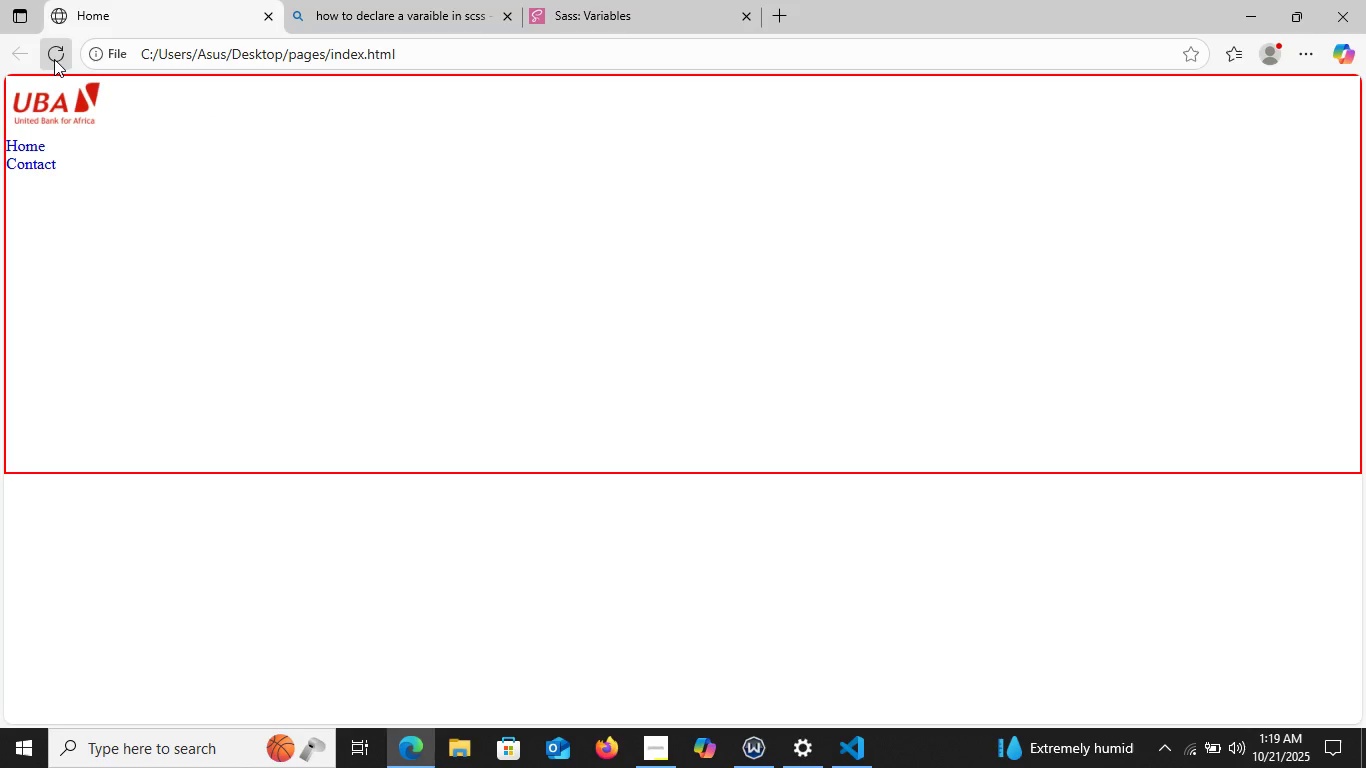 
triple_click([54, 59])
 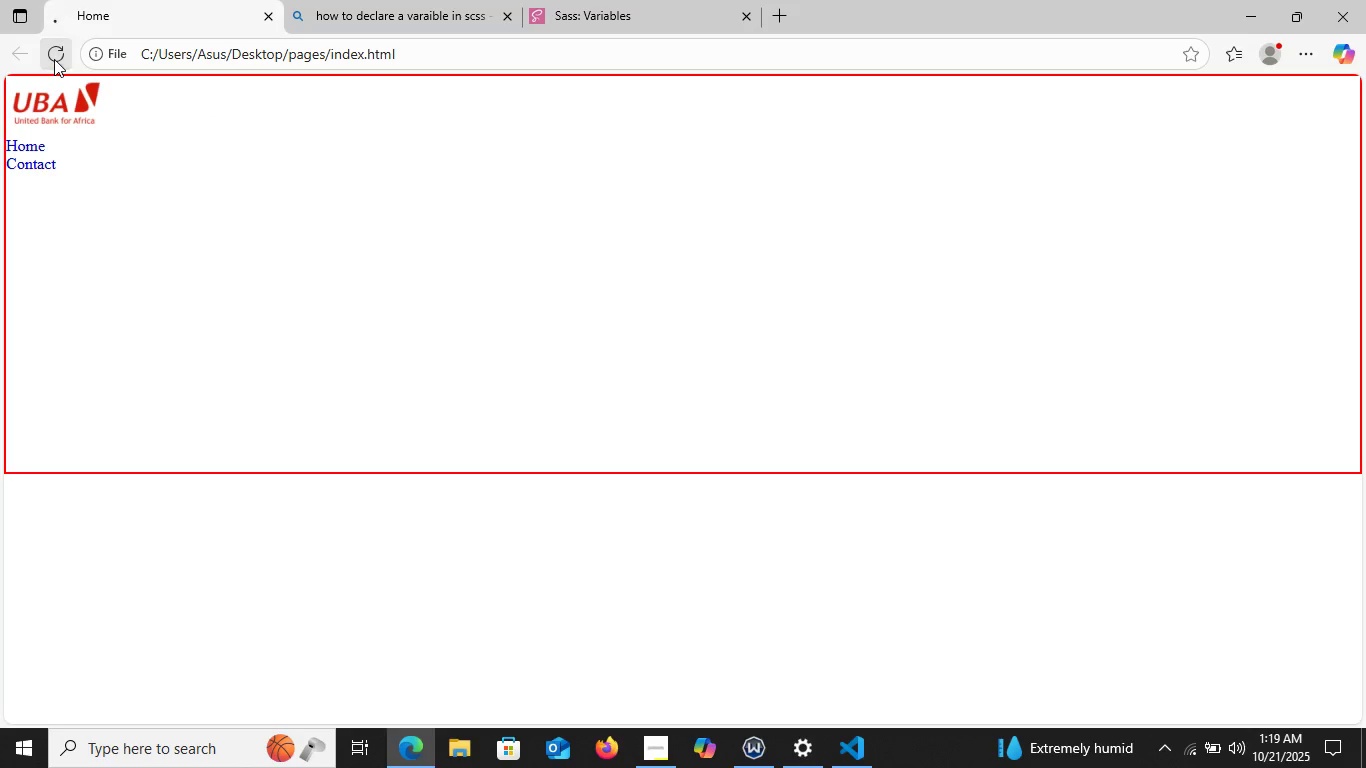 
triple_click([54, 59])
 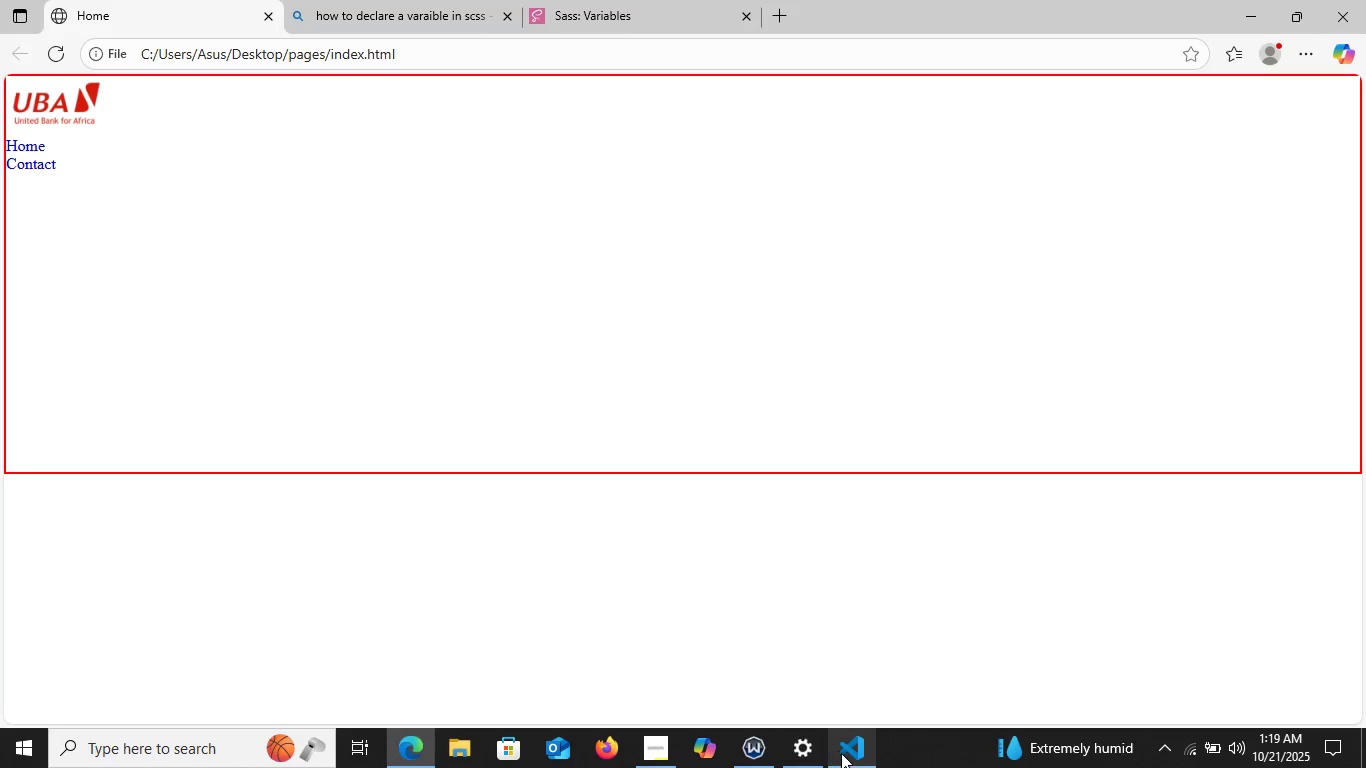 
left_click([842, 753])
 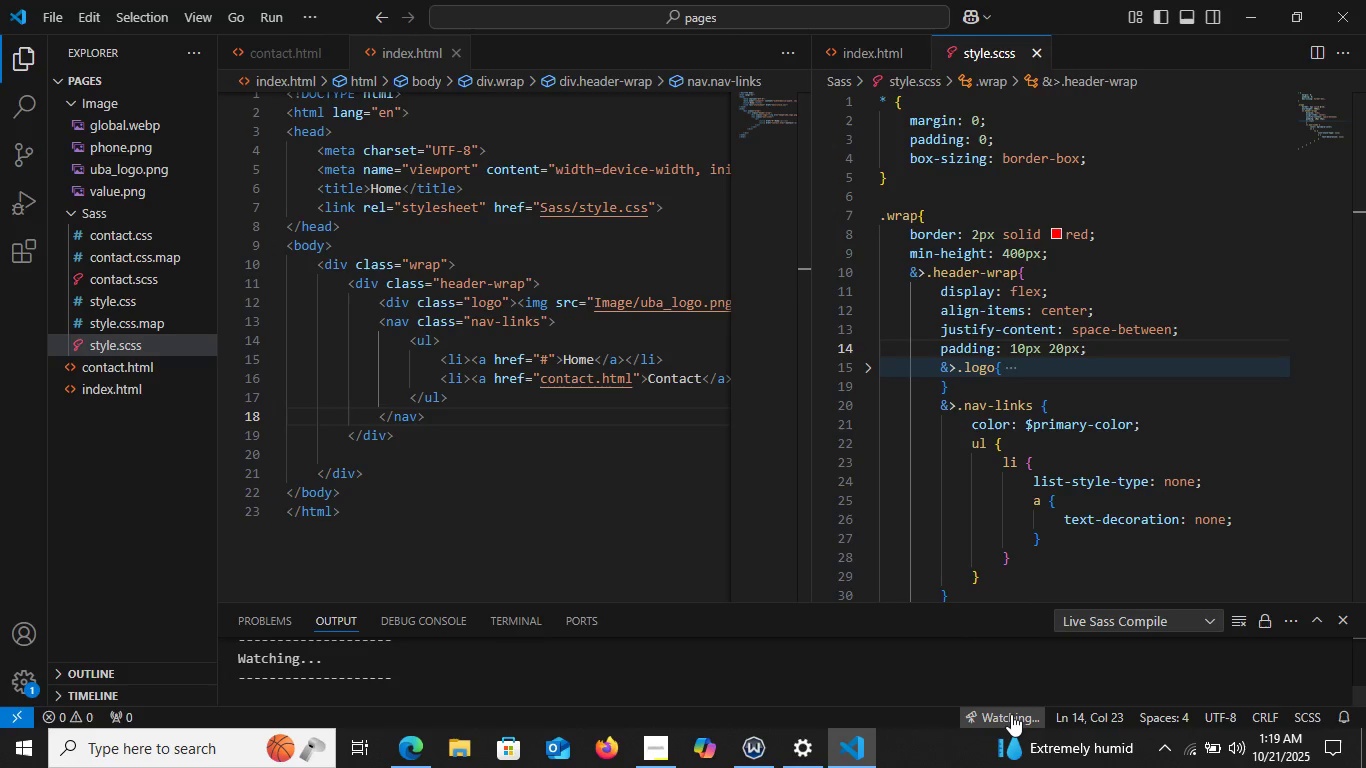 
left_click([1011, 714])
 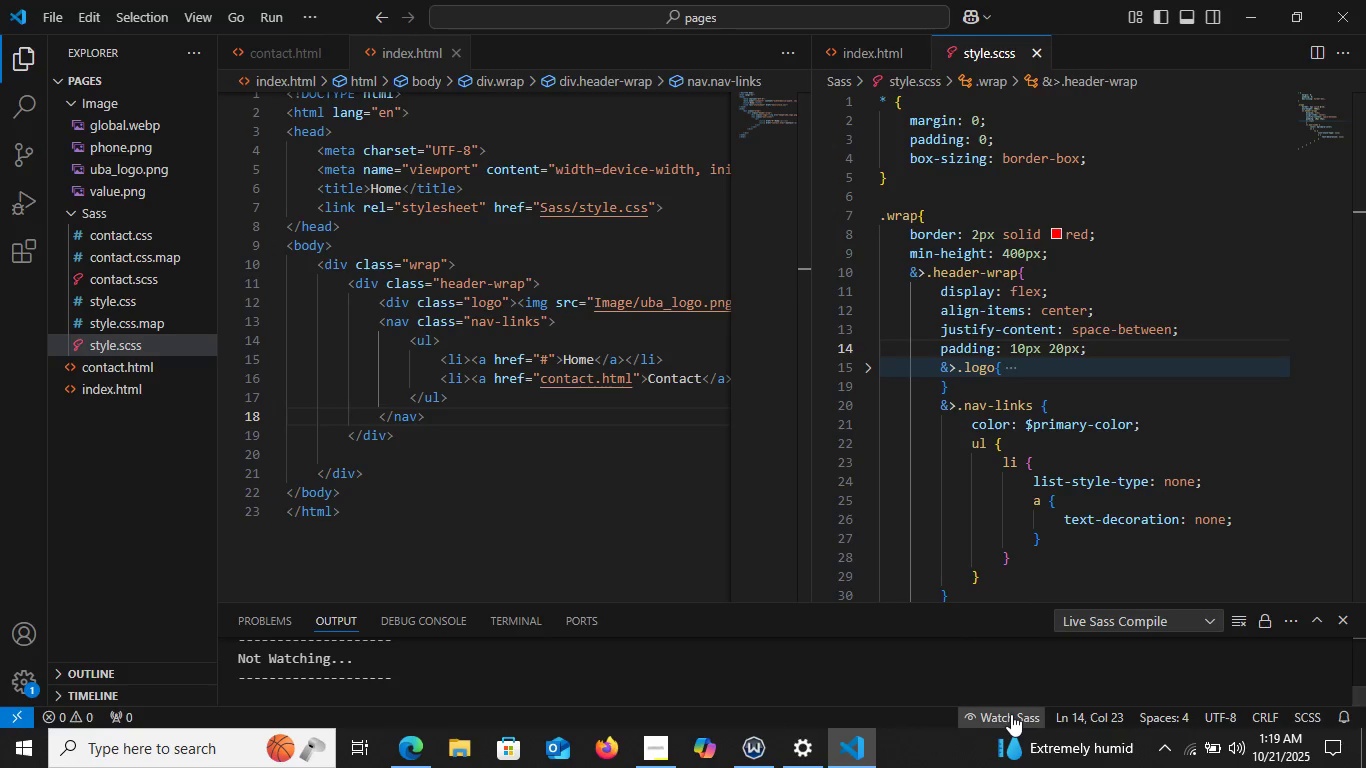 
left_click([1011, 714])
 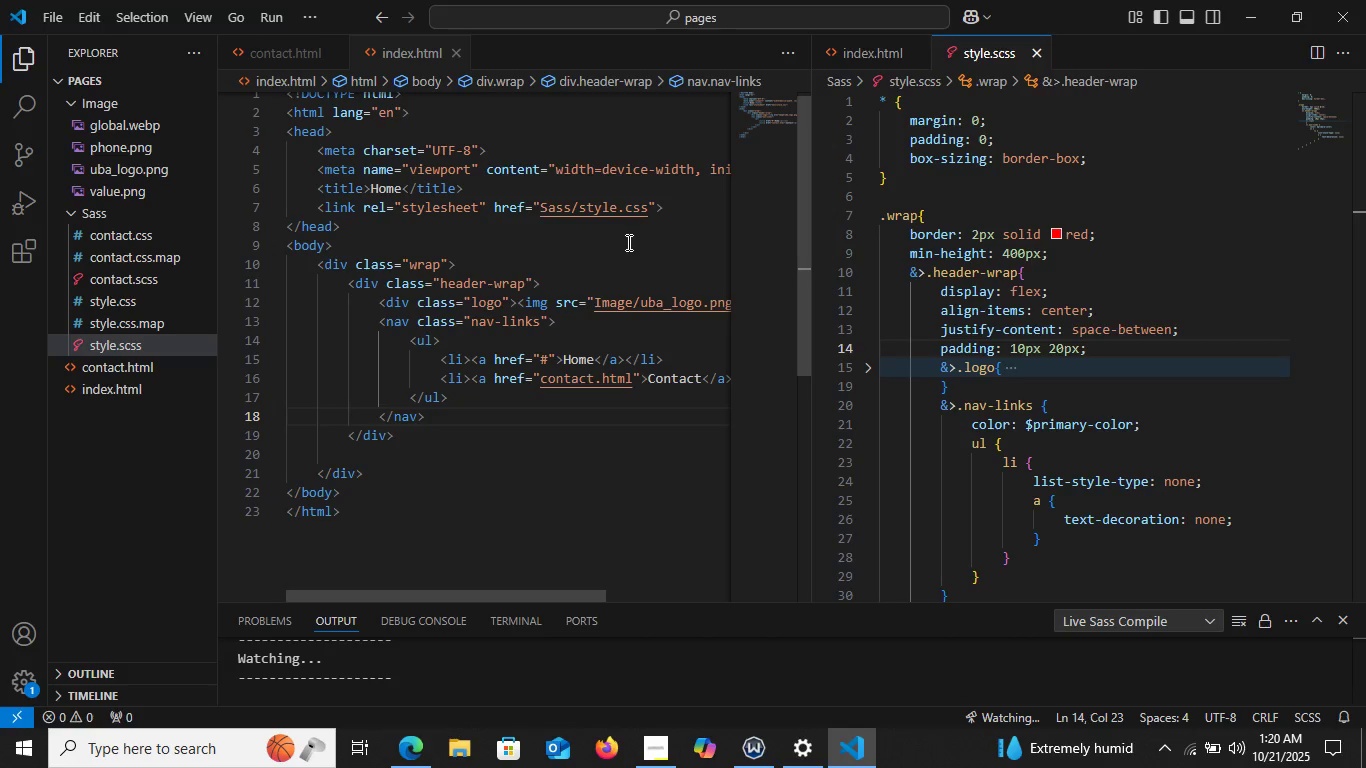 
wait(15.04)
 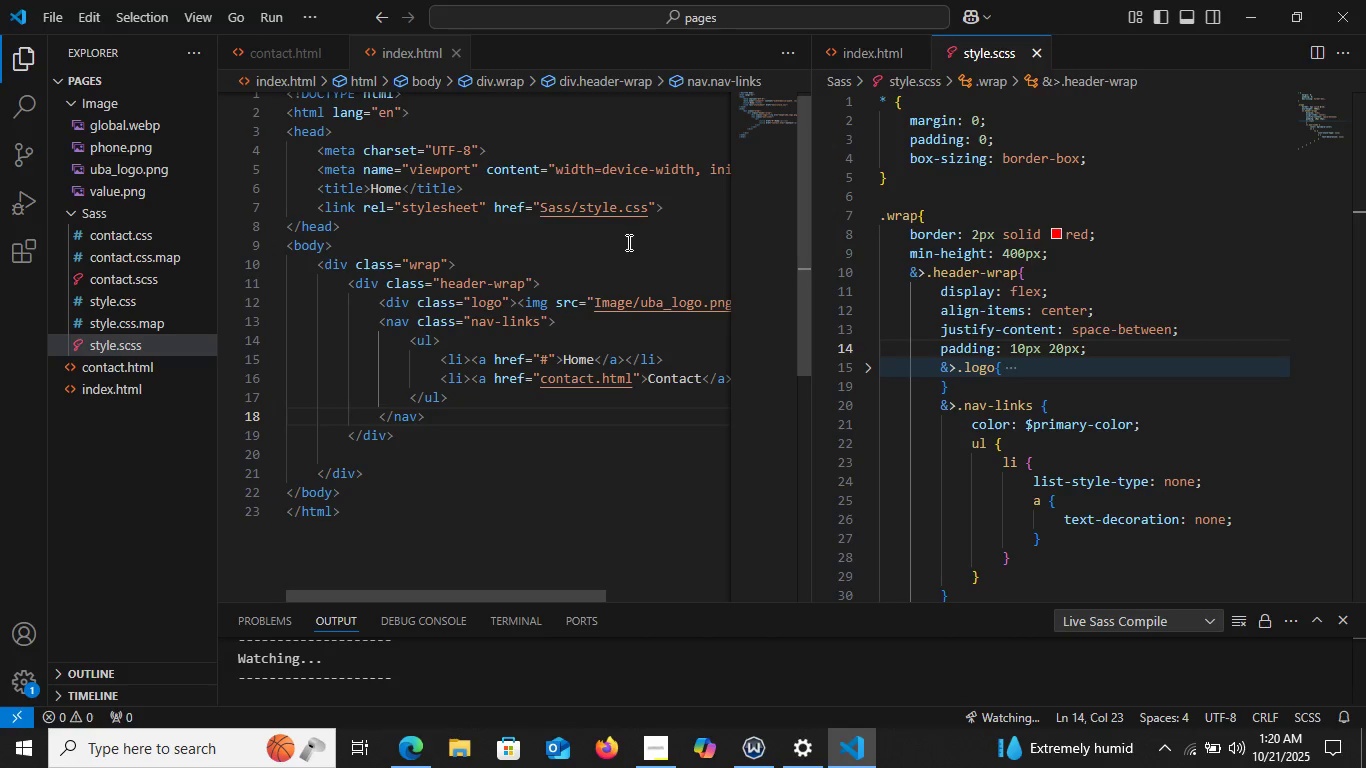 
left_click([1062, 260])
 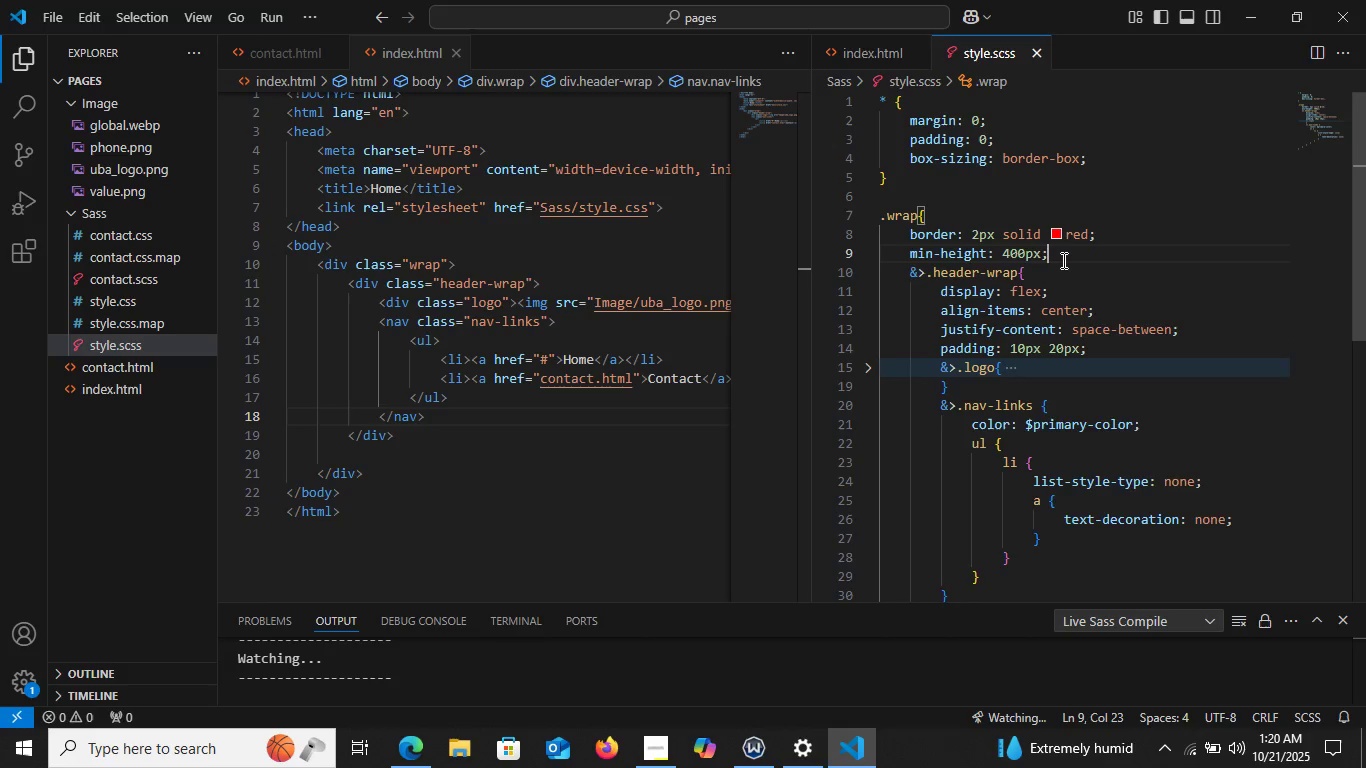 
key(Enter)
 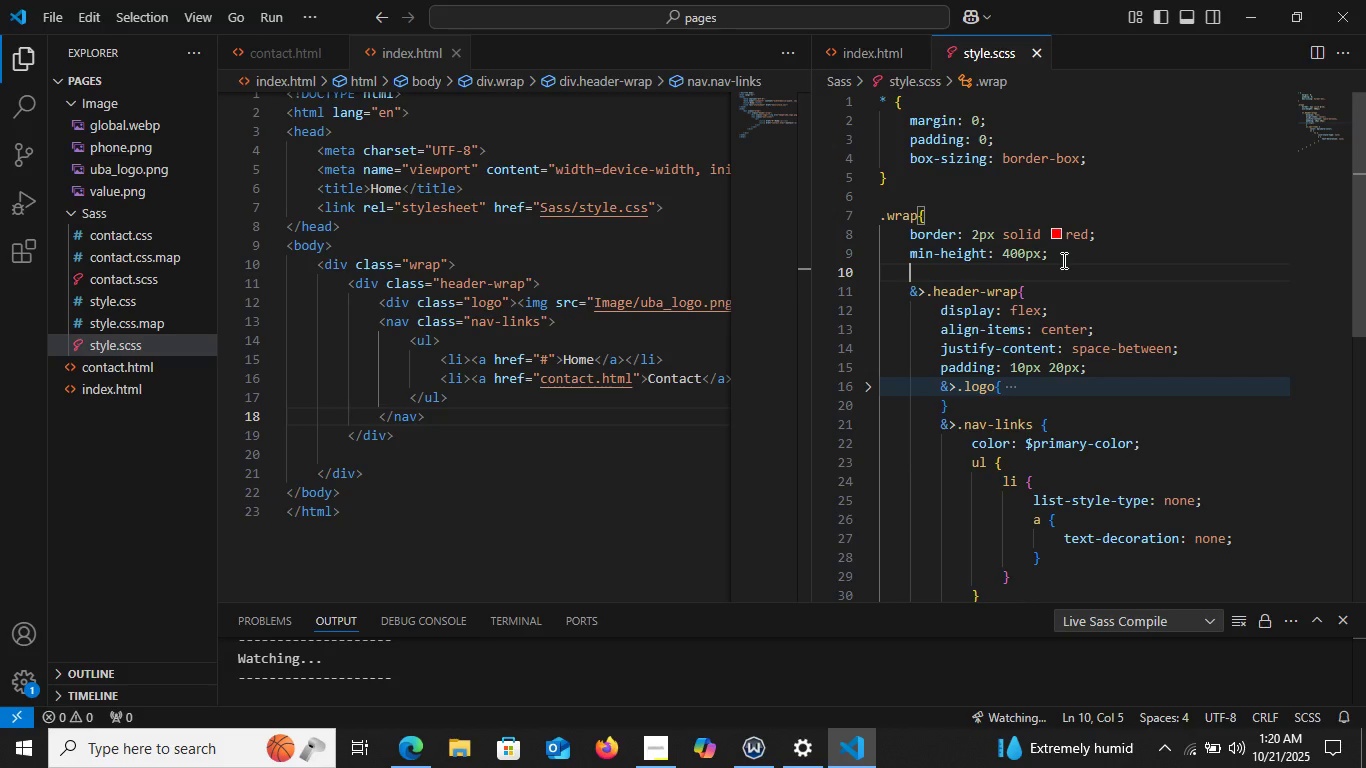 
wait(10.85)
 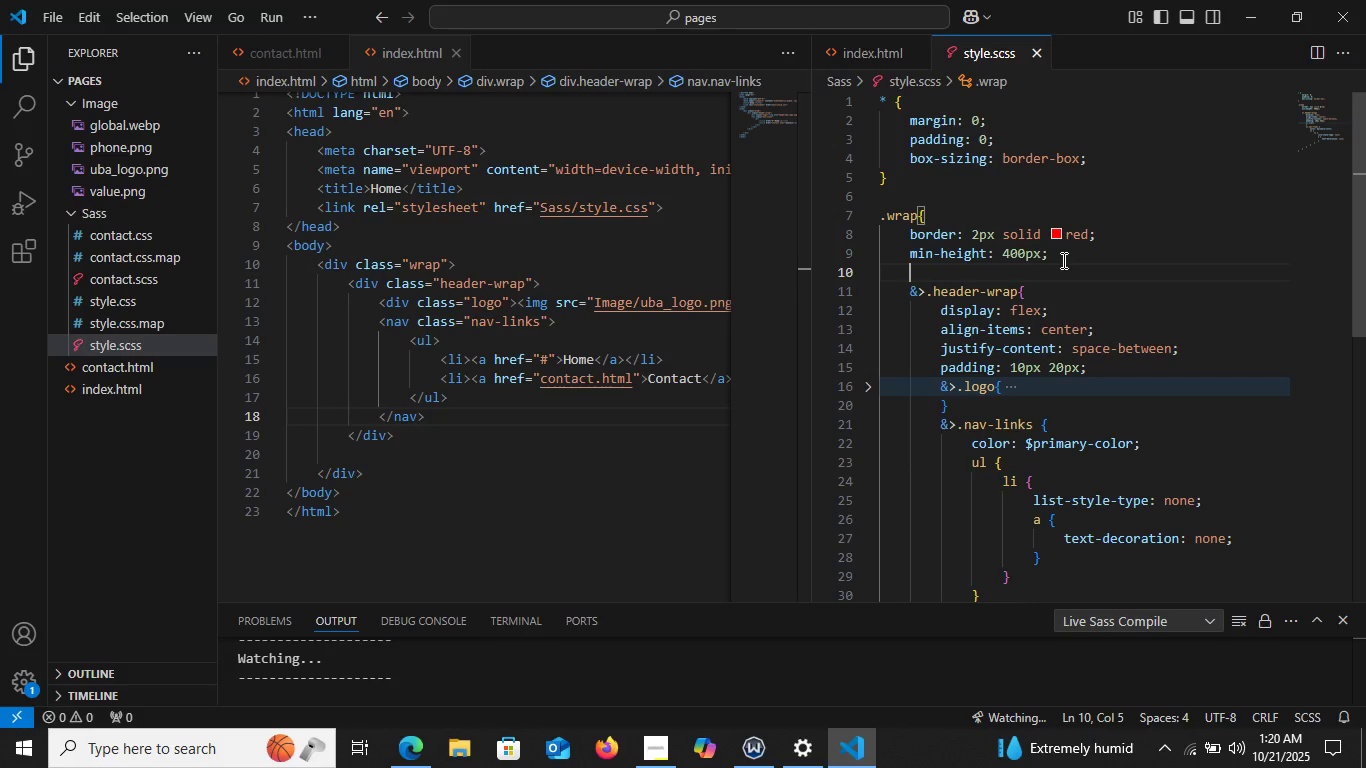 
left_click([1122, 366])
 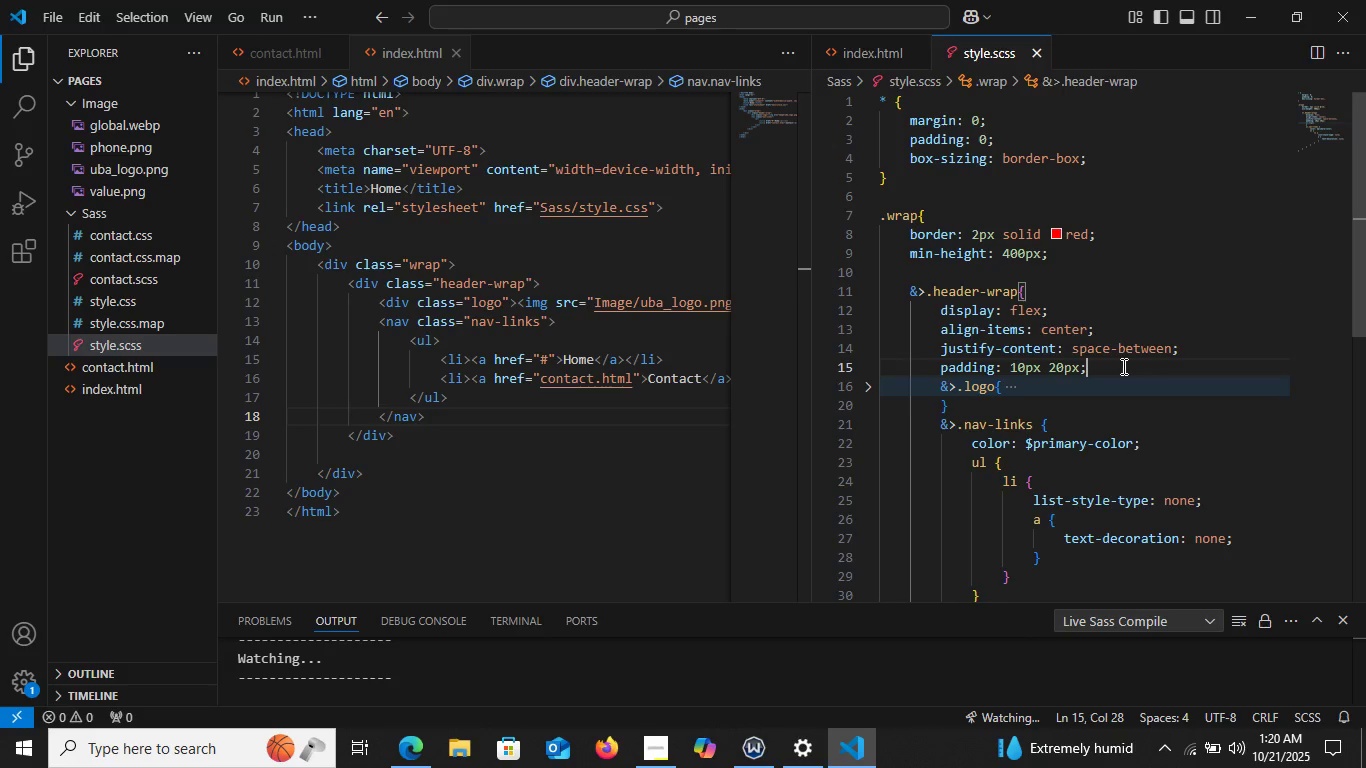 
key(Enter)
 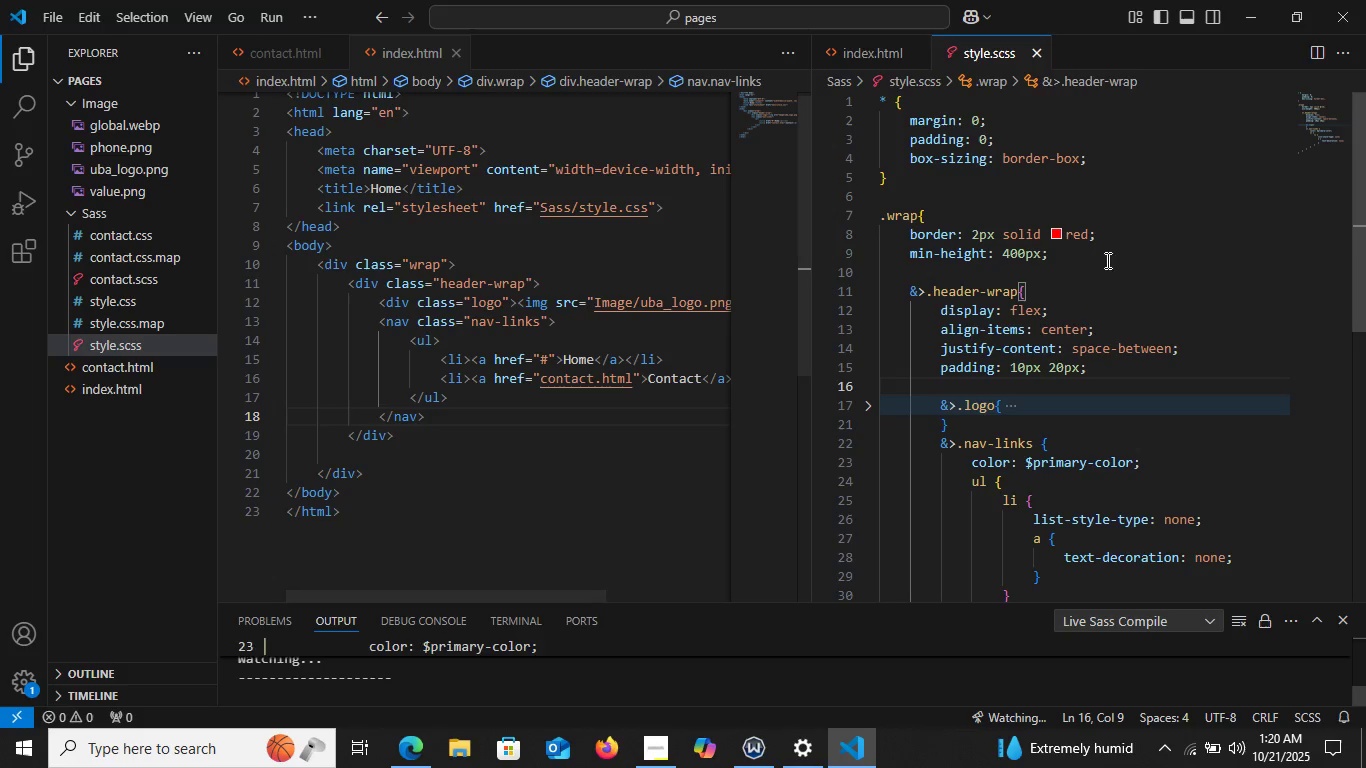 
wait(6.16)
 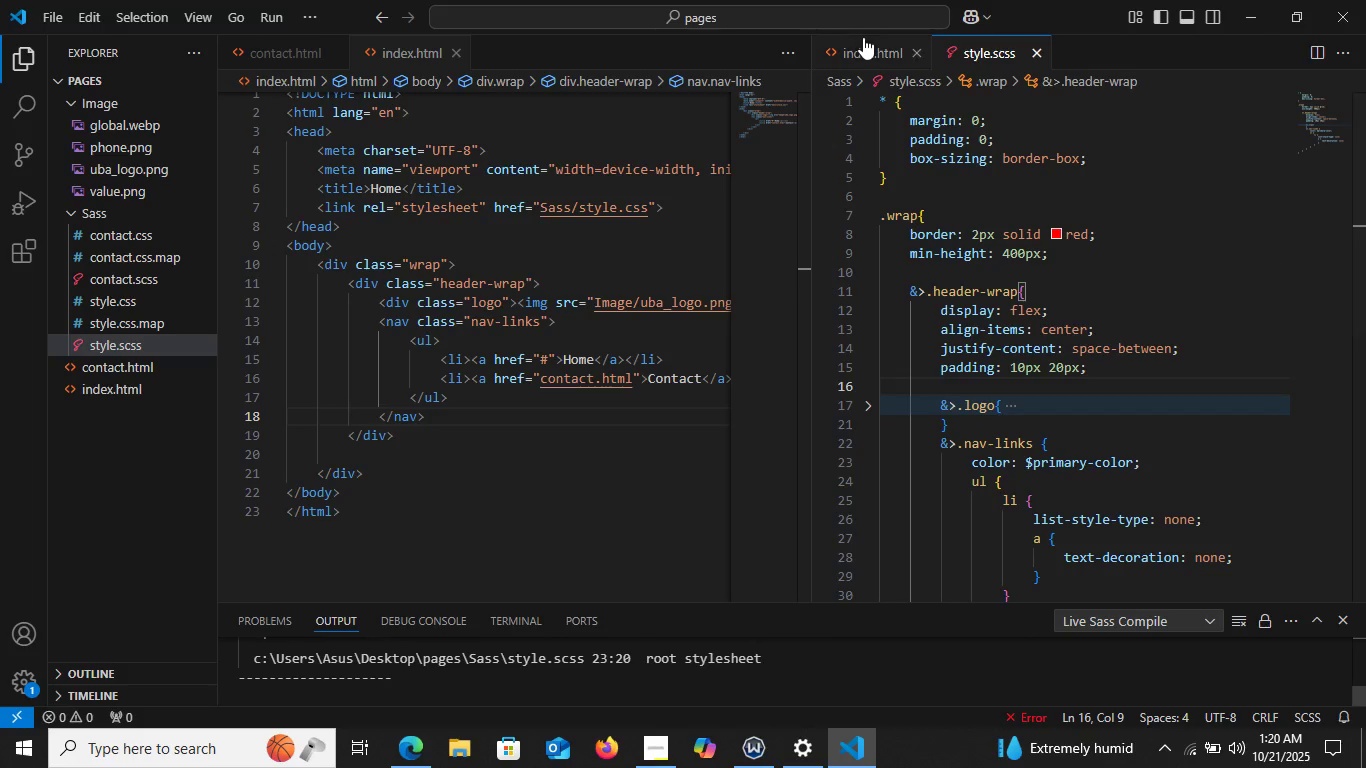 
left_click([1116, 237])
 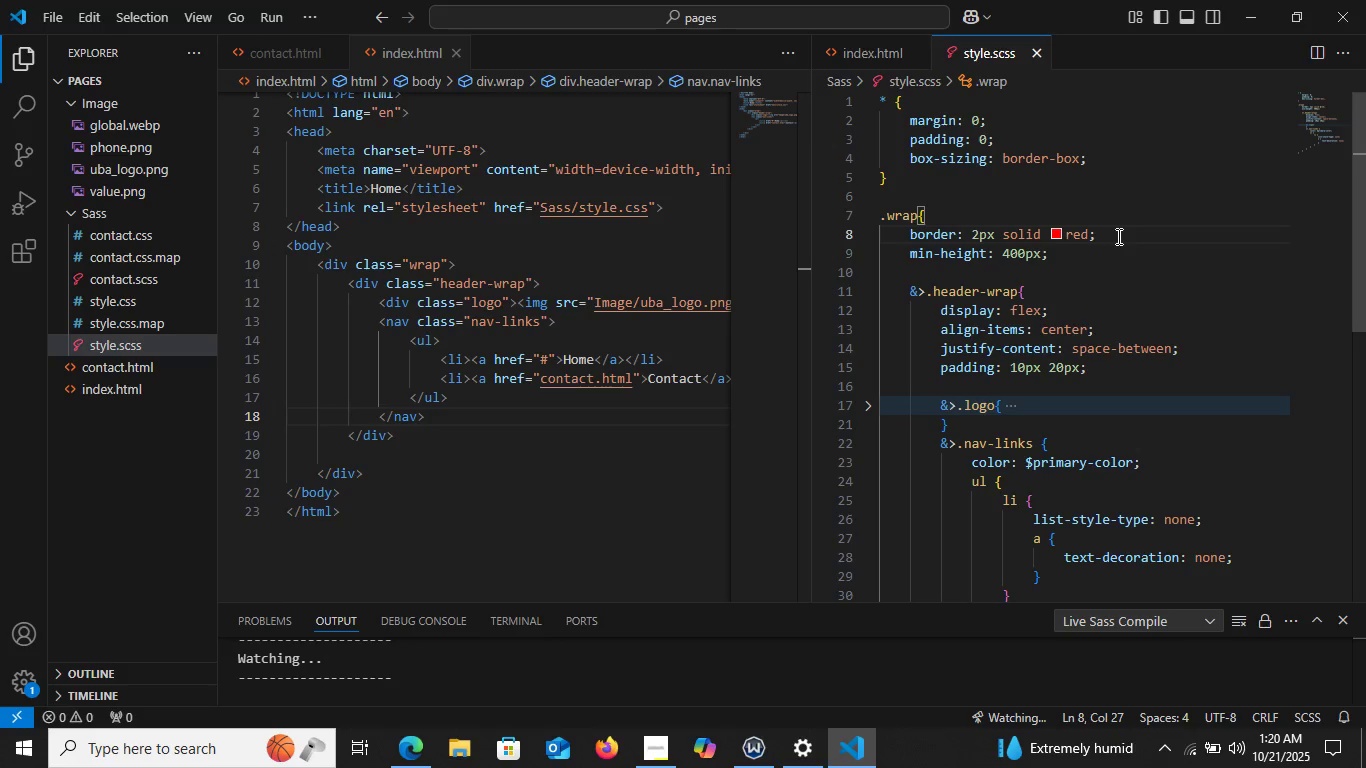 
key(Control+C)
 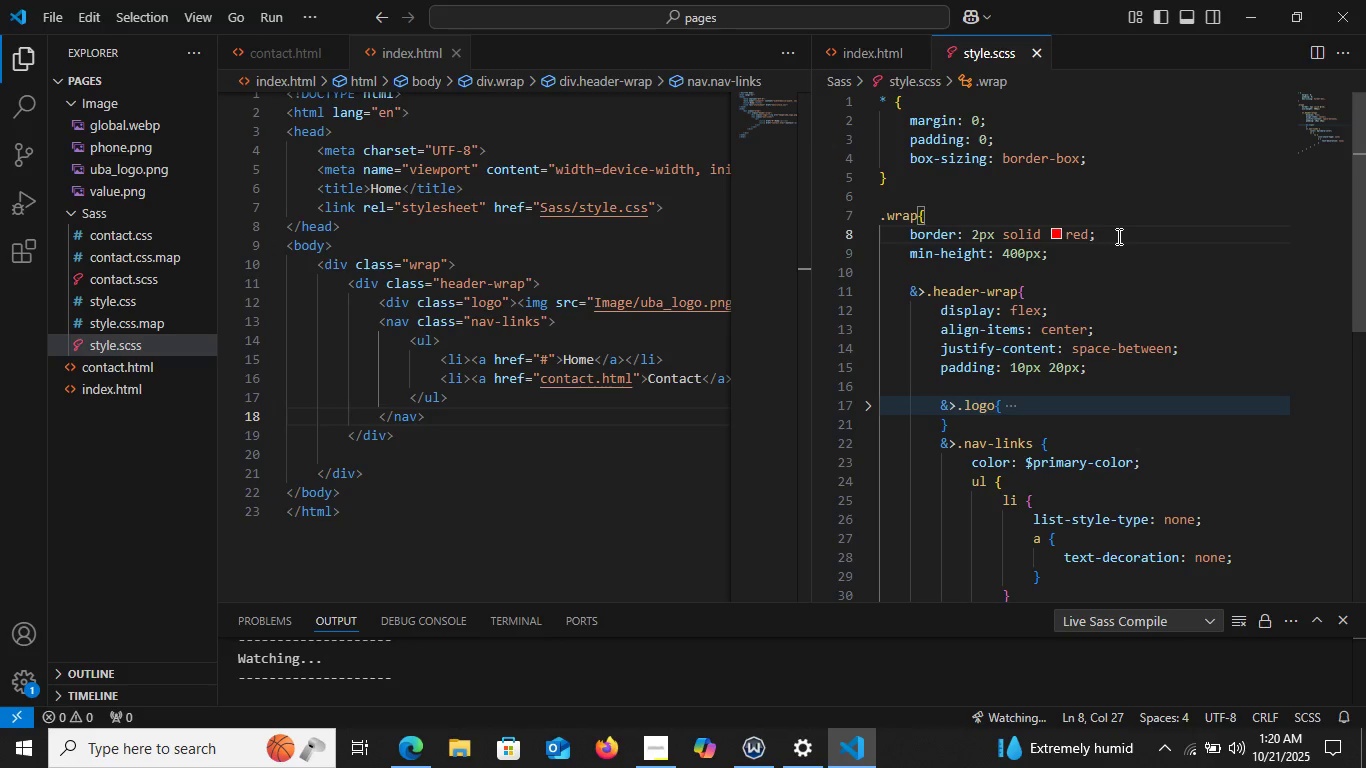 
key(Control+C)
 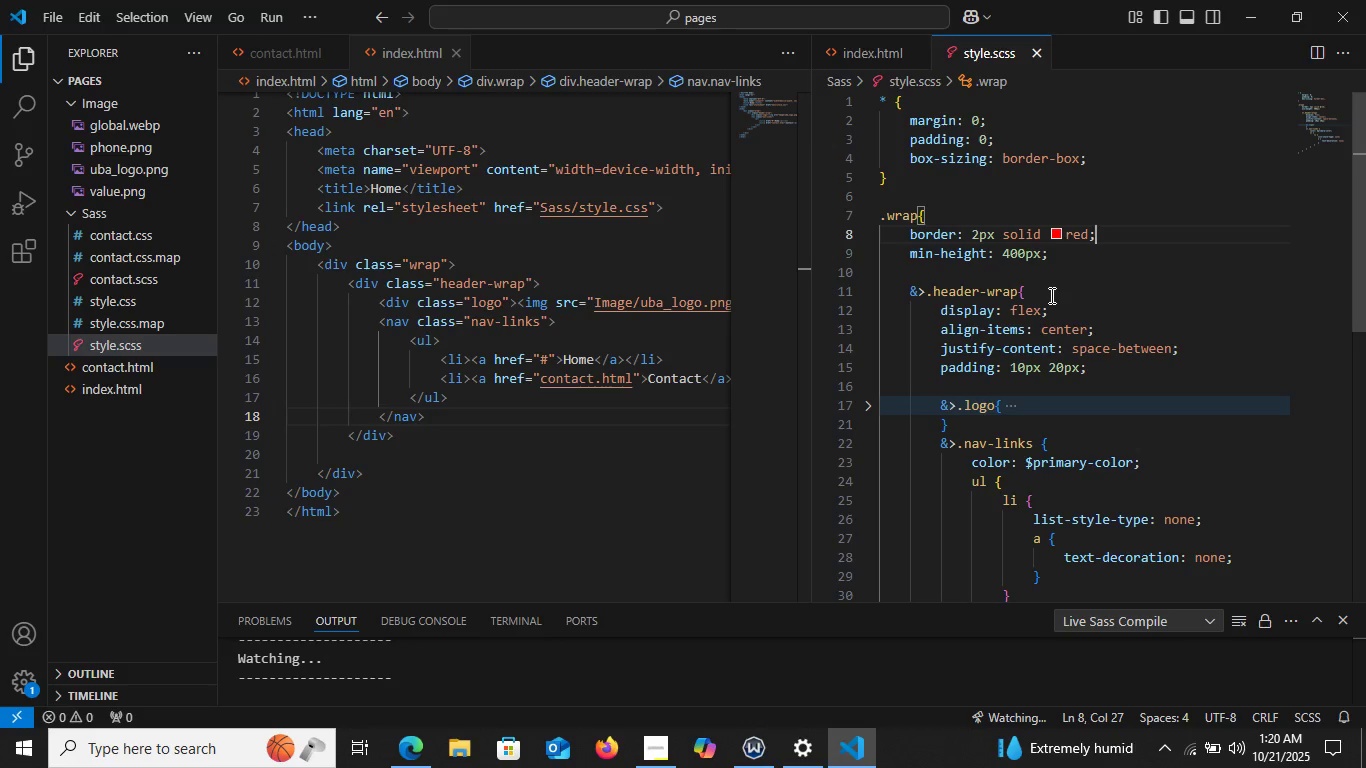 
left_click([1050, 295])
 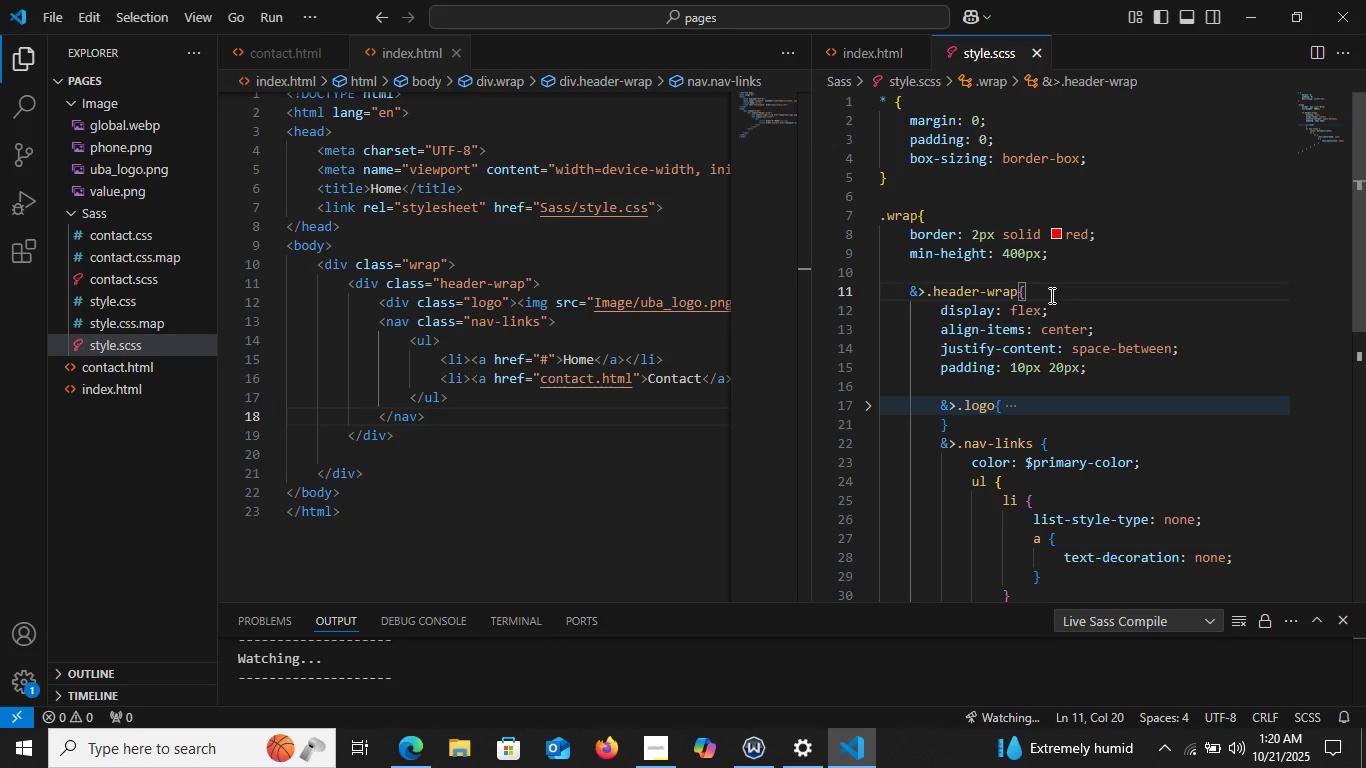 
key(Enter)
 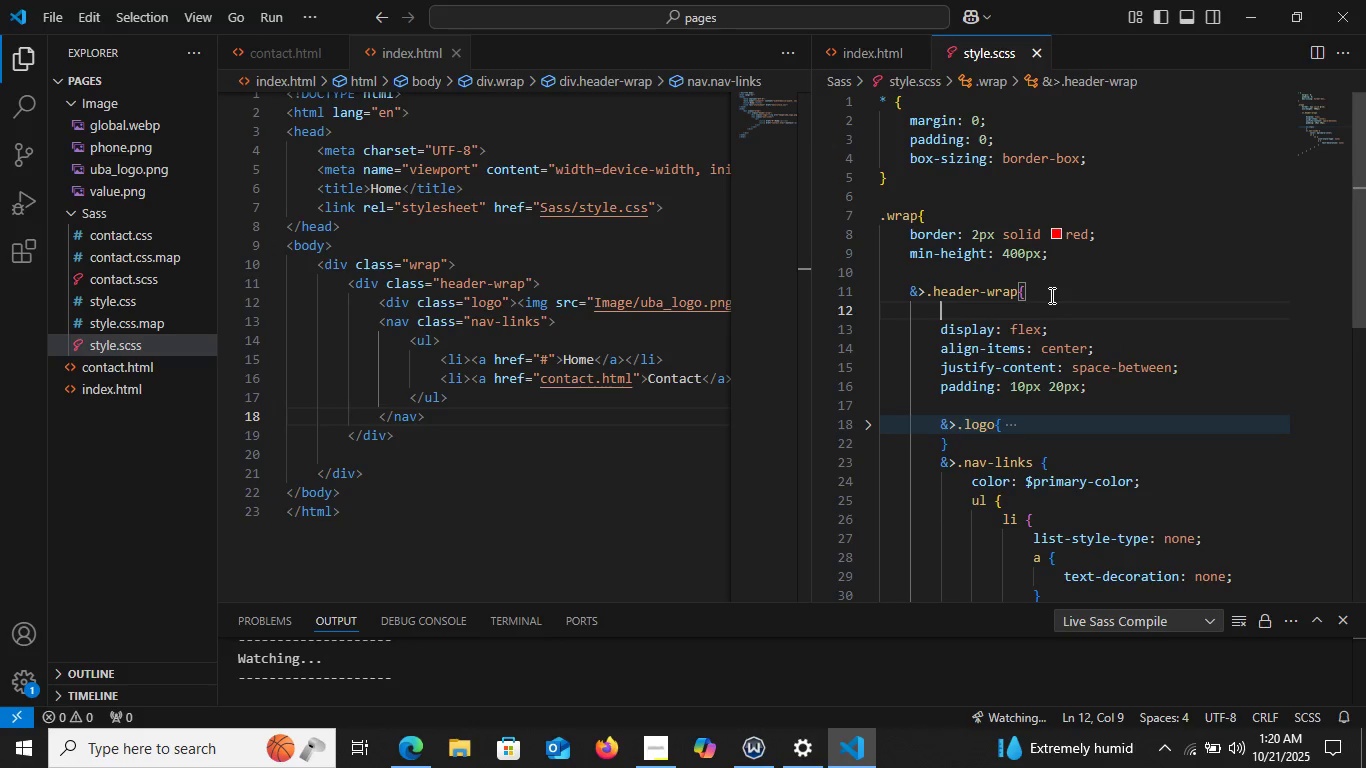 
key(Control+V)
 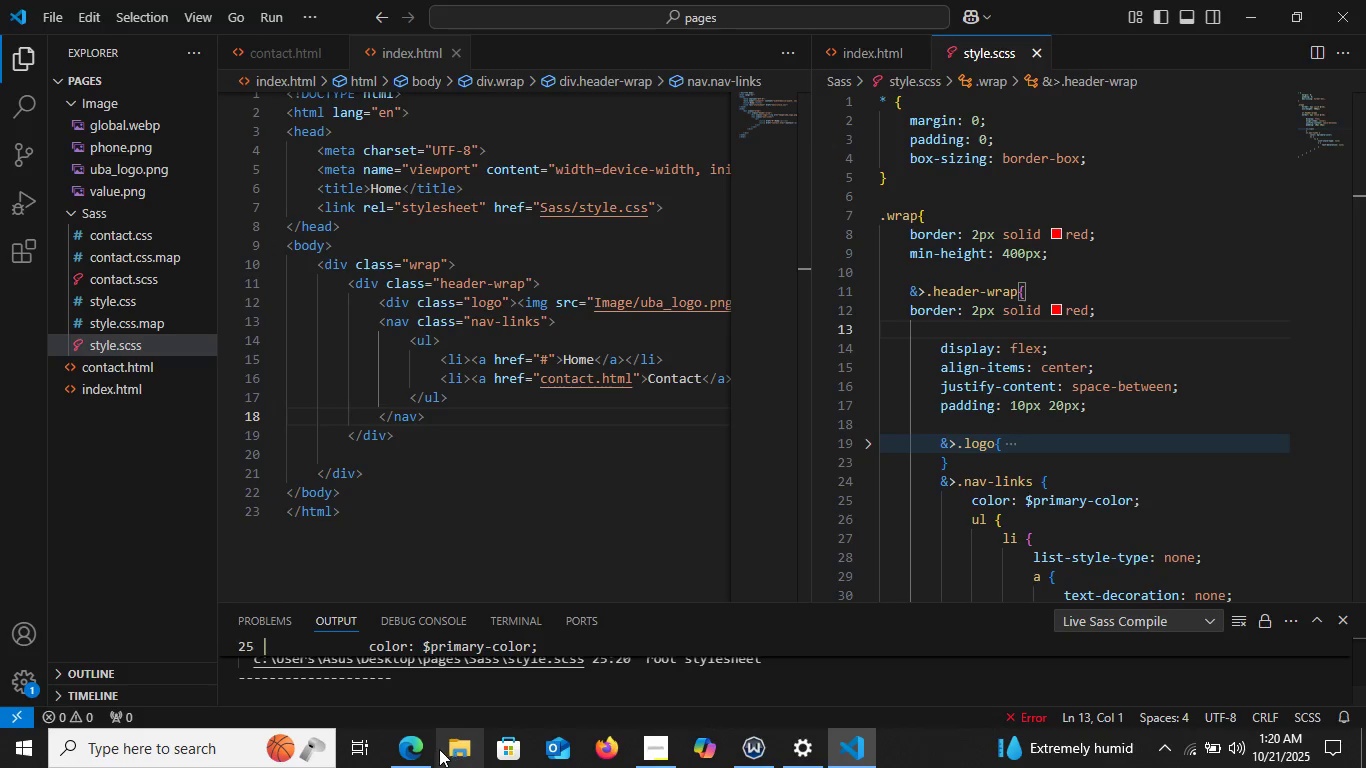 
left_click([421, 753])
 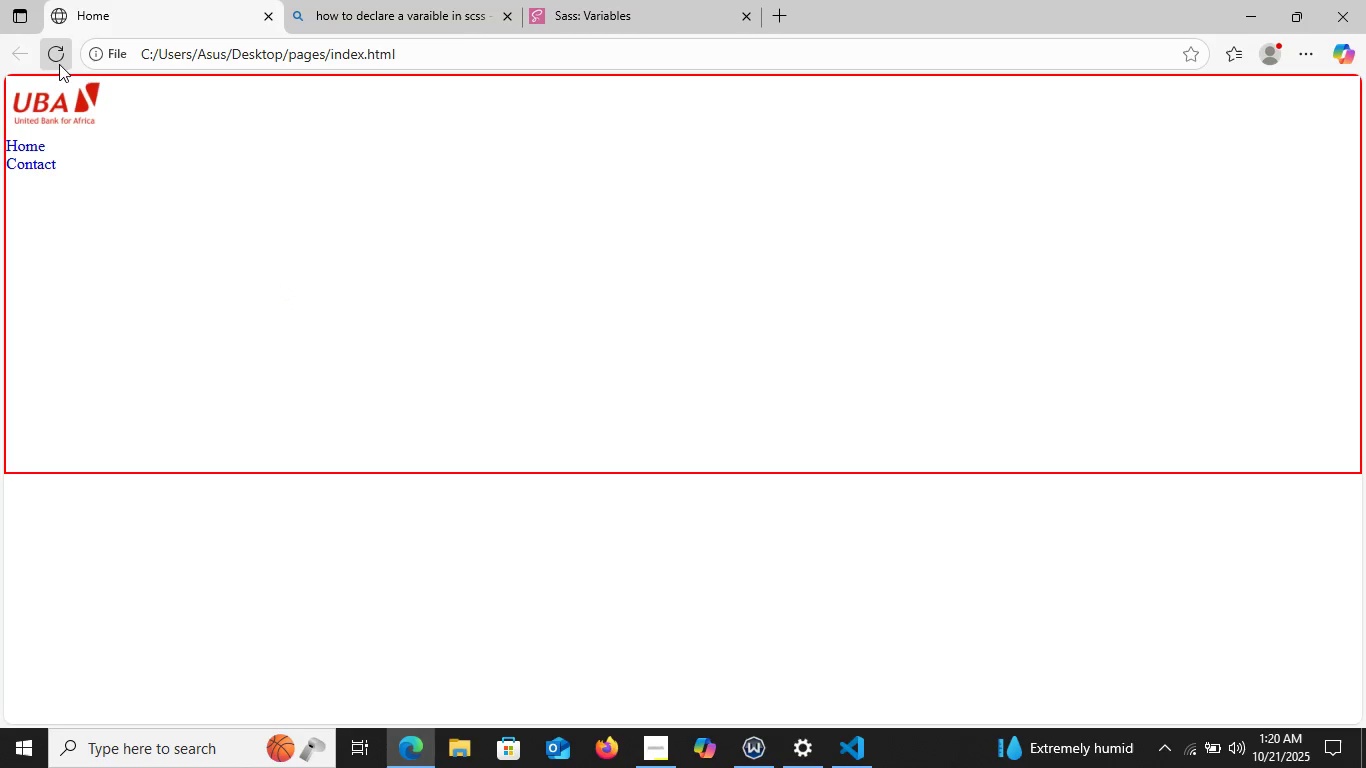 
left_click([59, 64])
 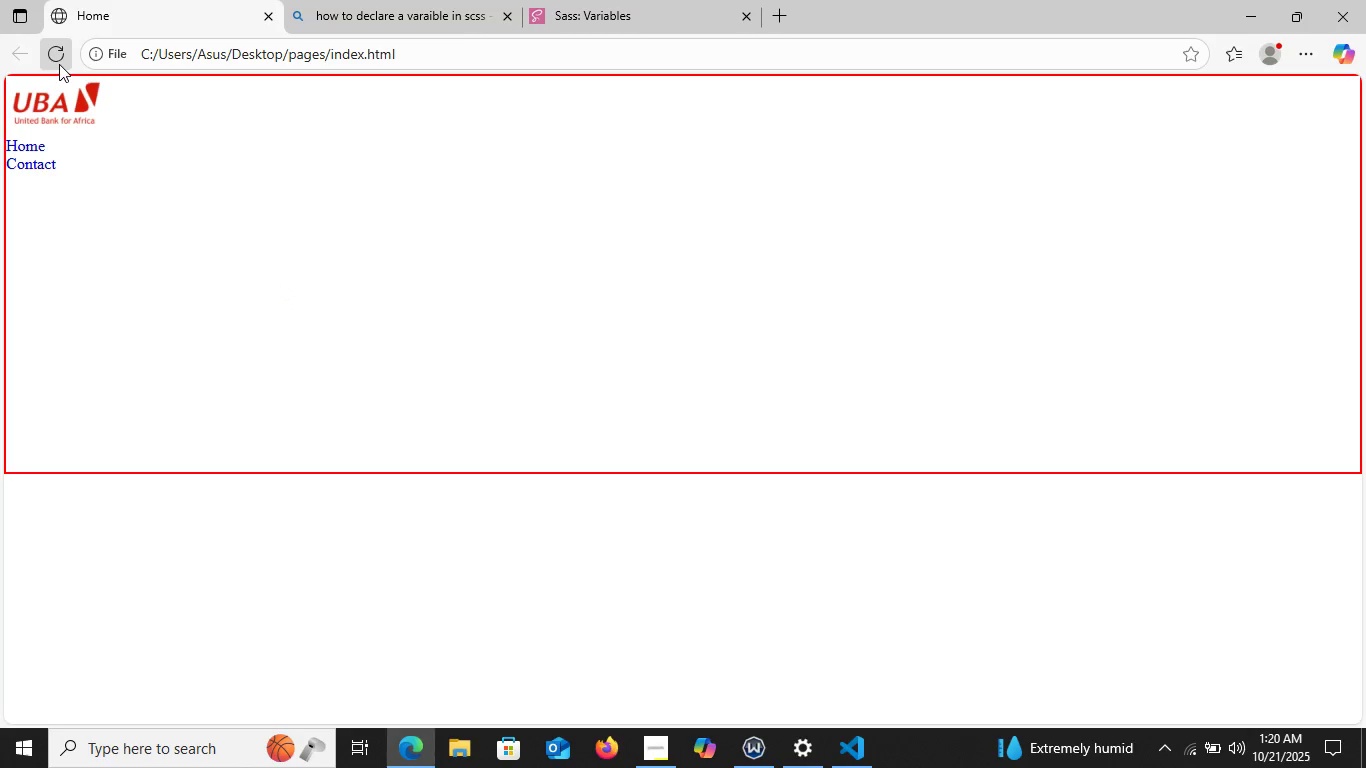 
left_click([59, 64])
 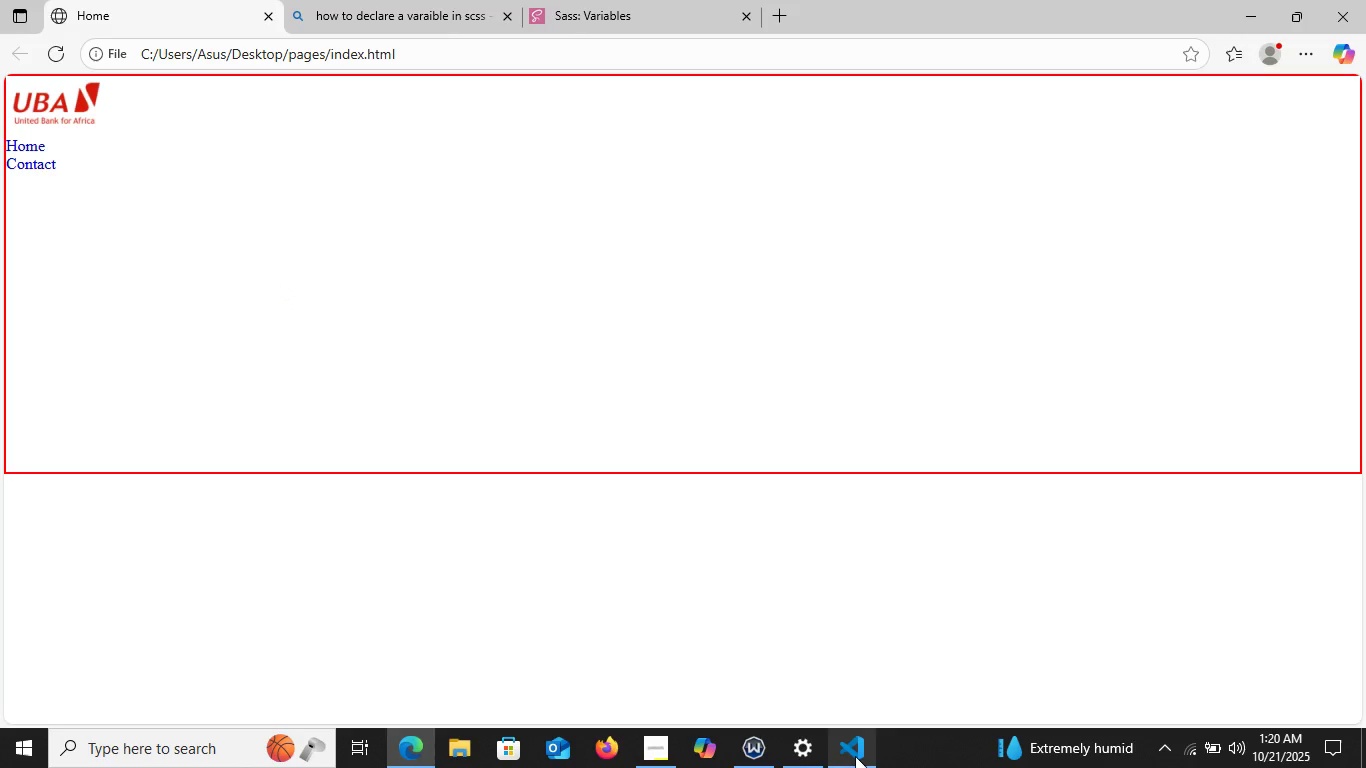 
left_click([855, 756])
 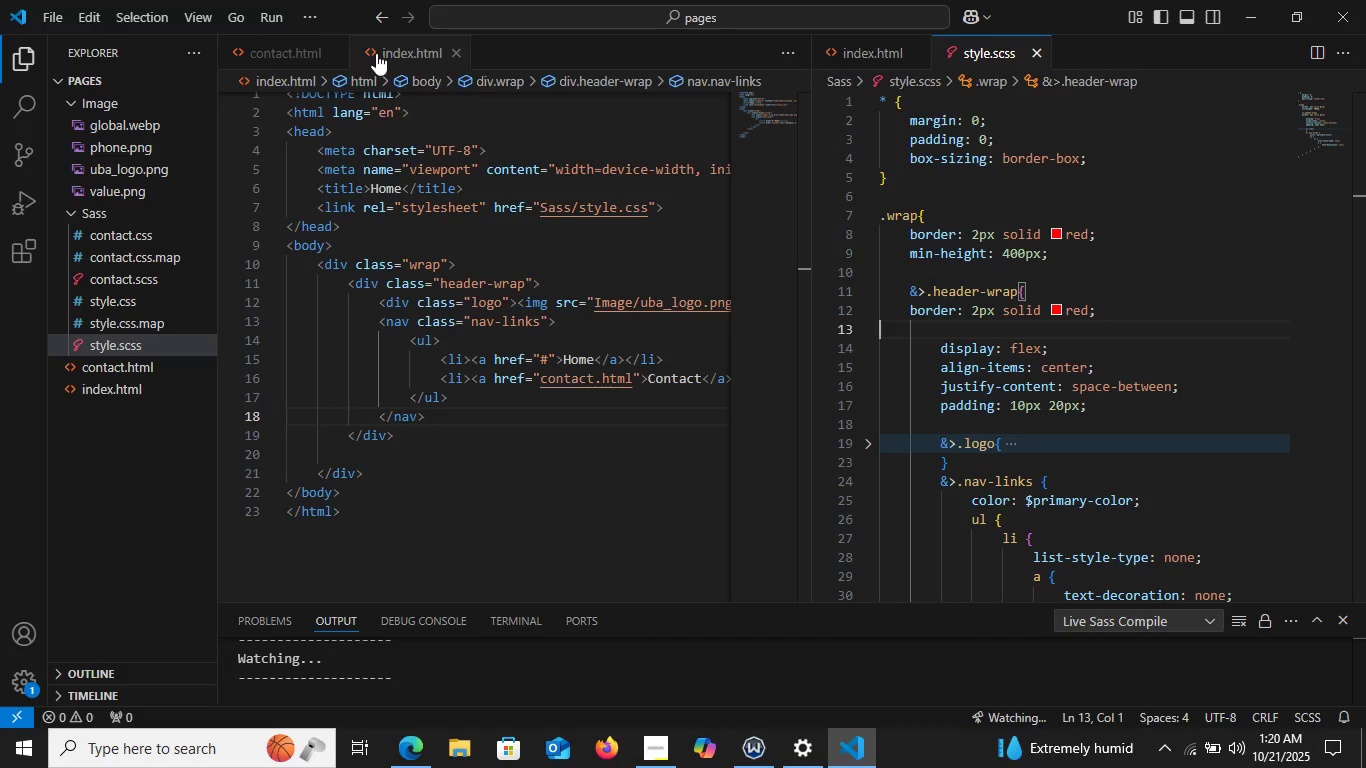 
left_click([382, 49])
 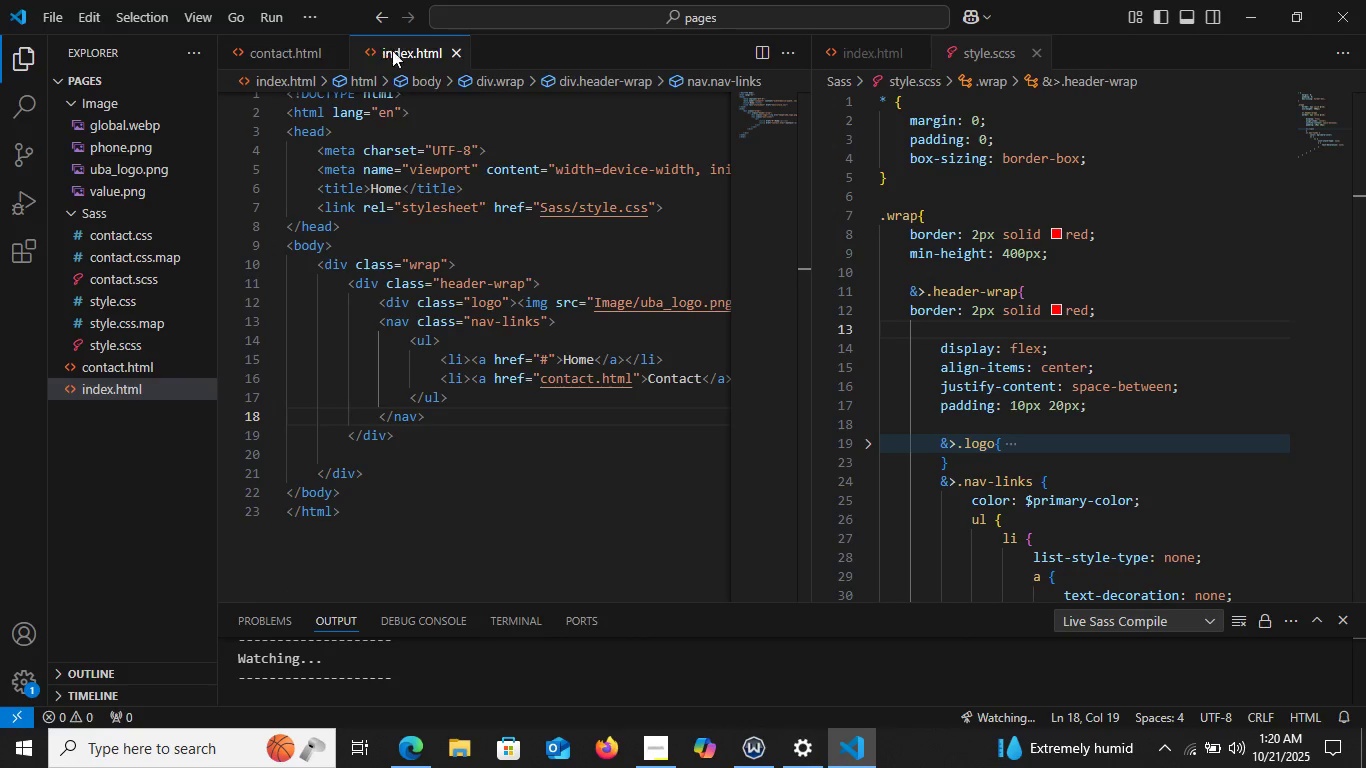 
right_click([382, 49])
 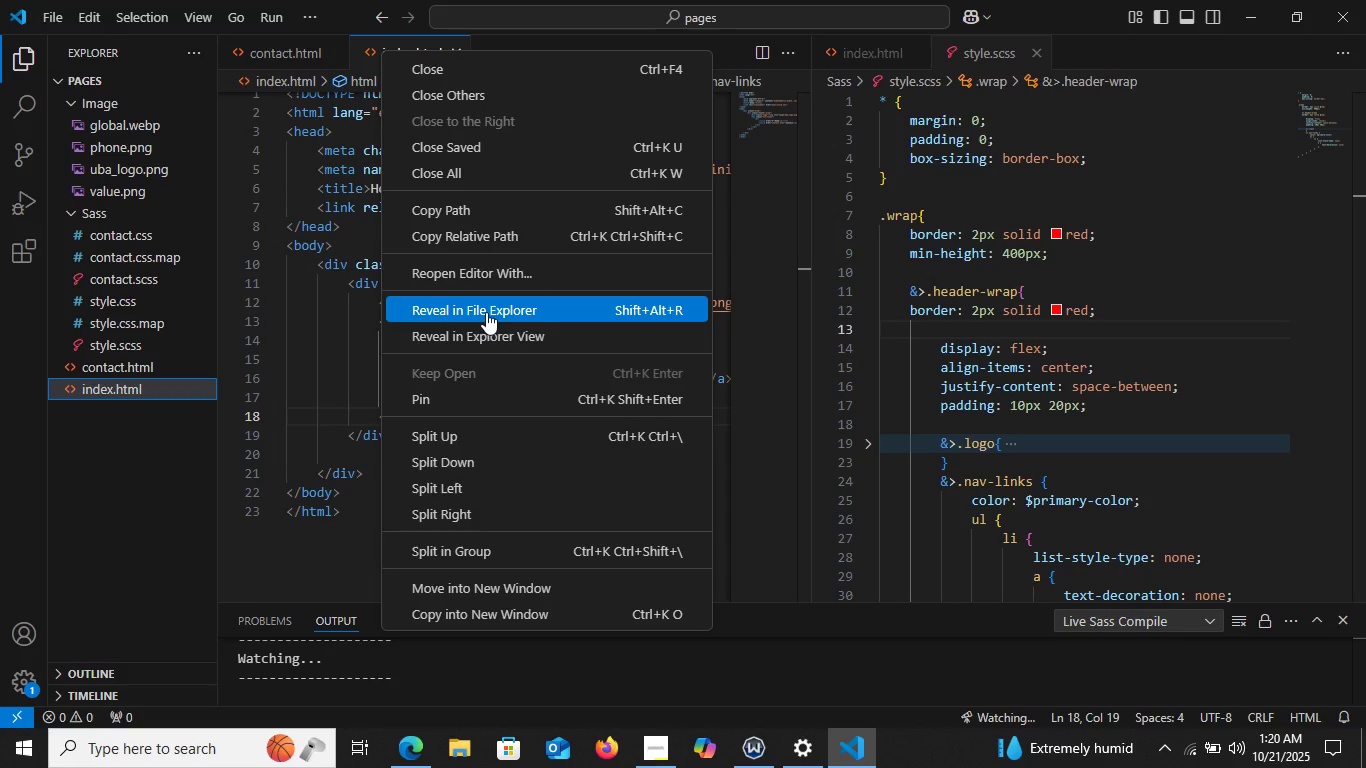 
left_click([486, 312])
 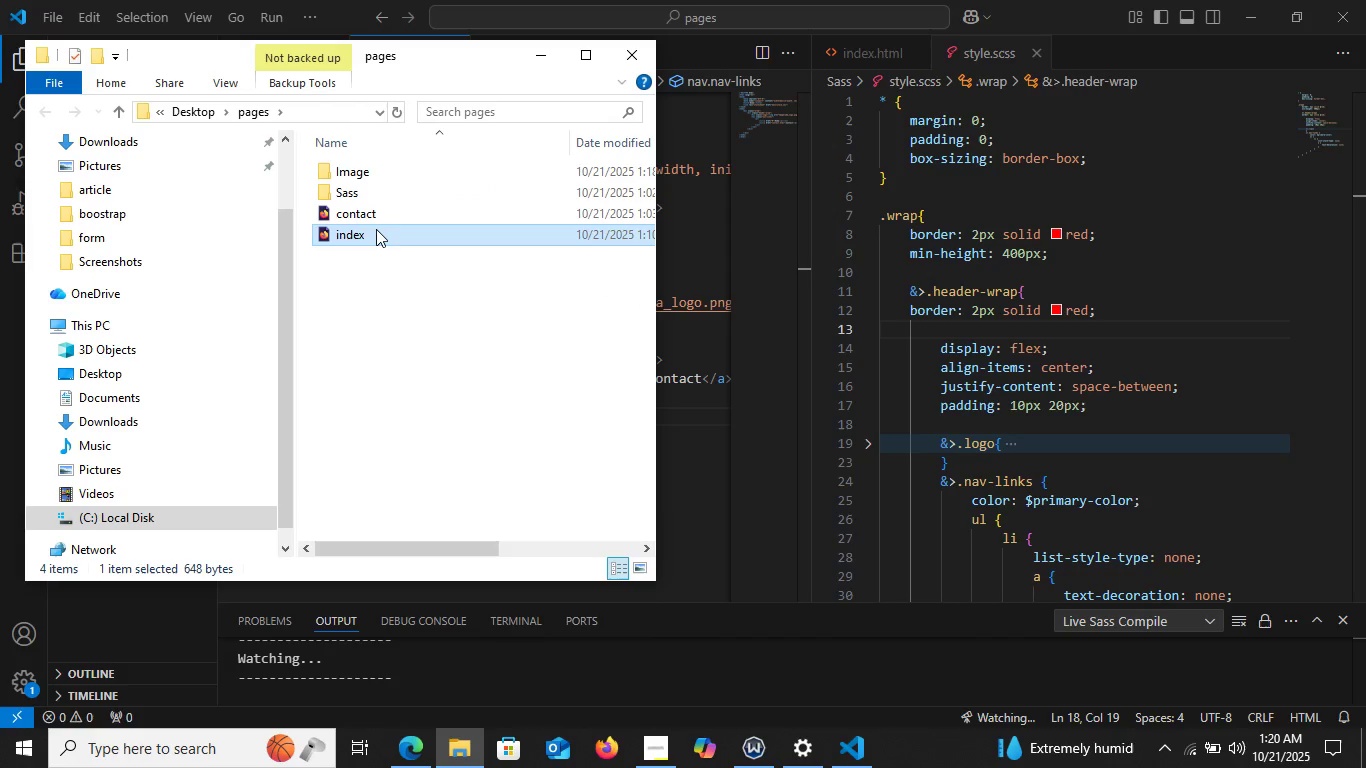 
right_click([376, 229])
 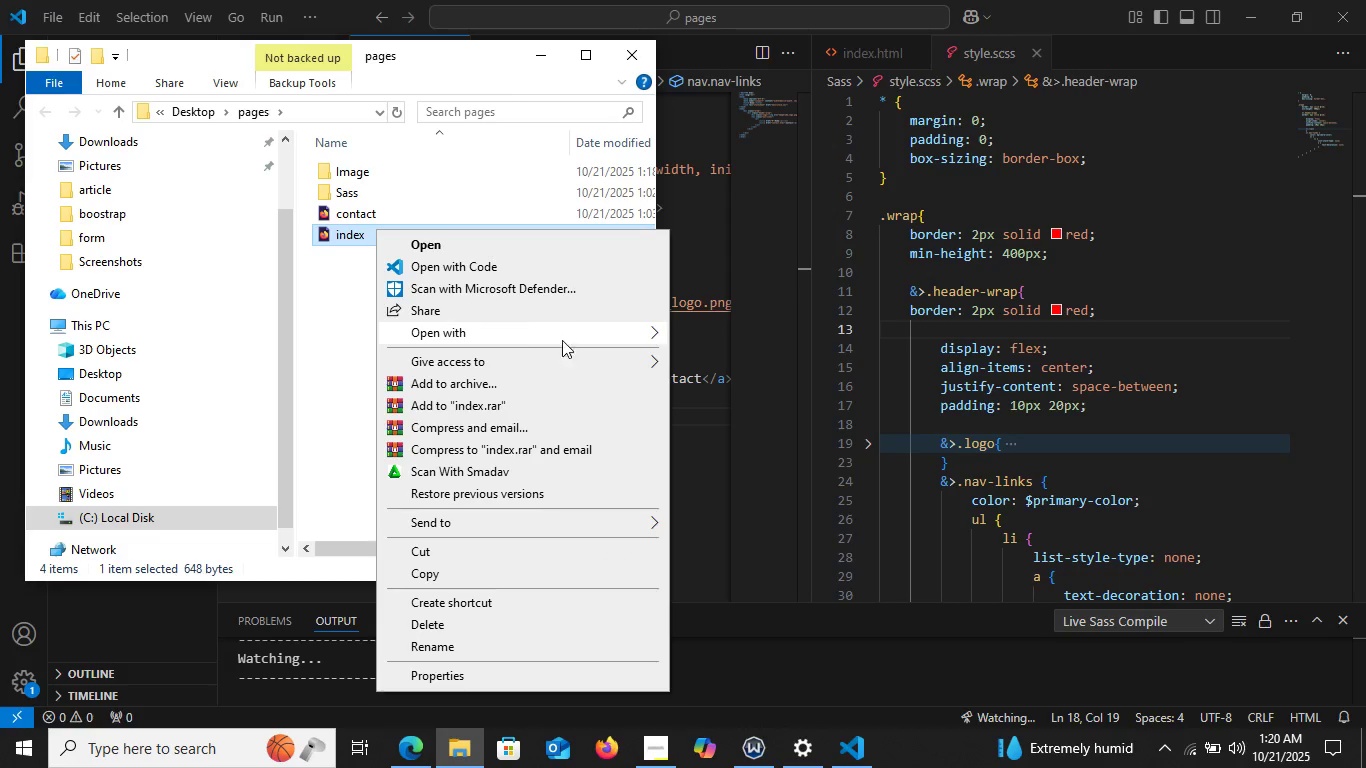 
left_click([583, 341])
 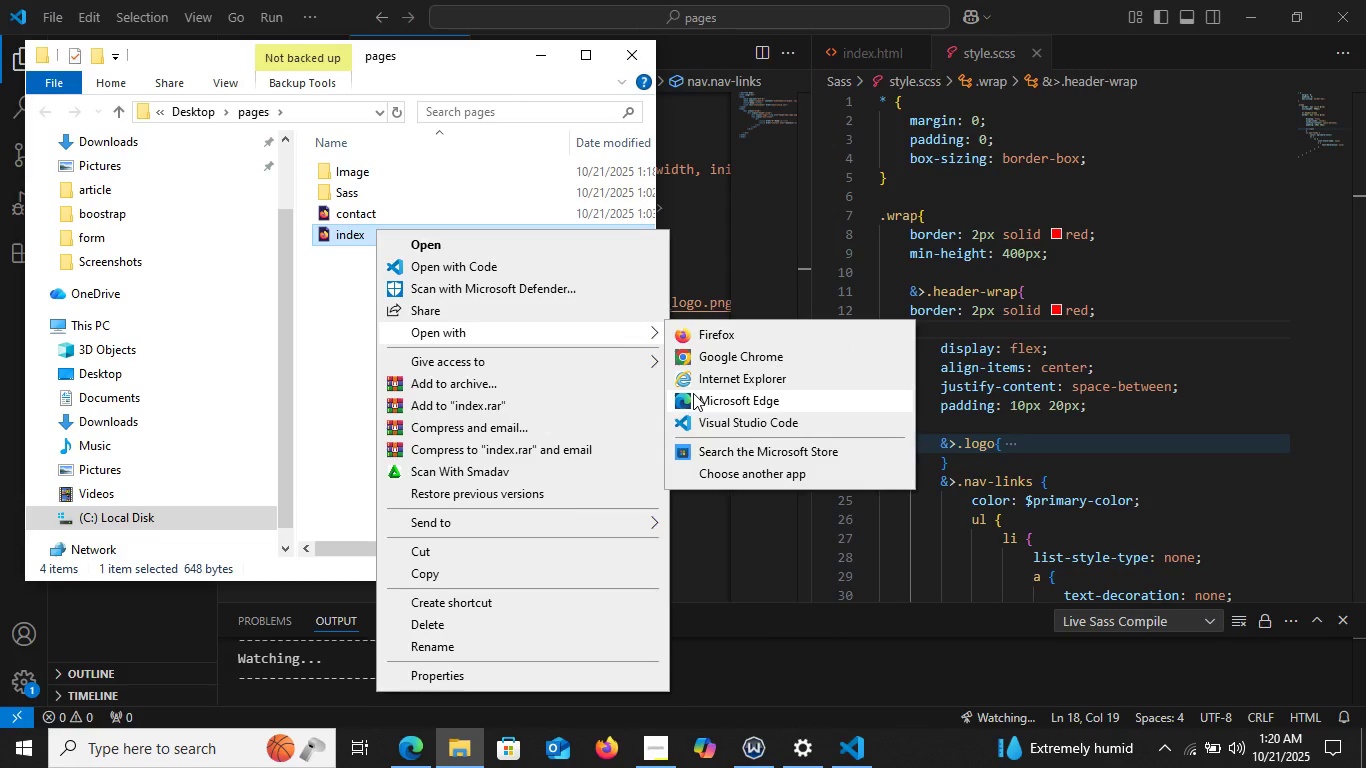 
left_click([693, 393])
 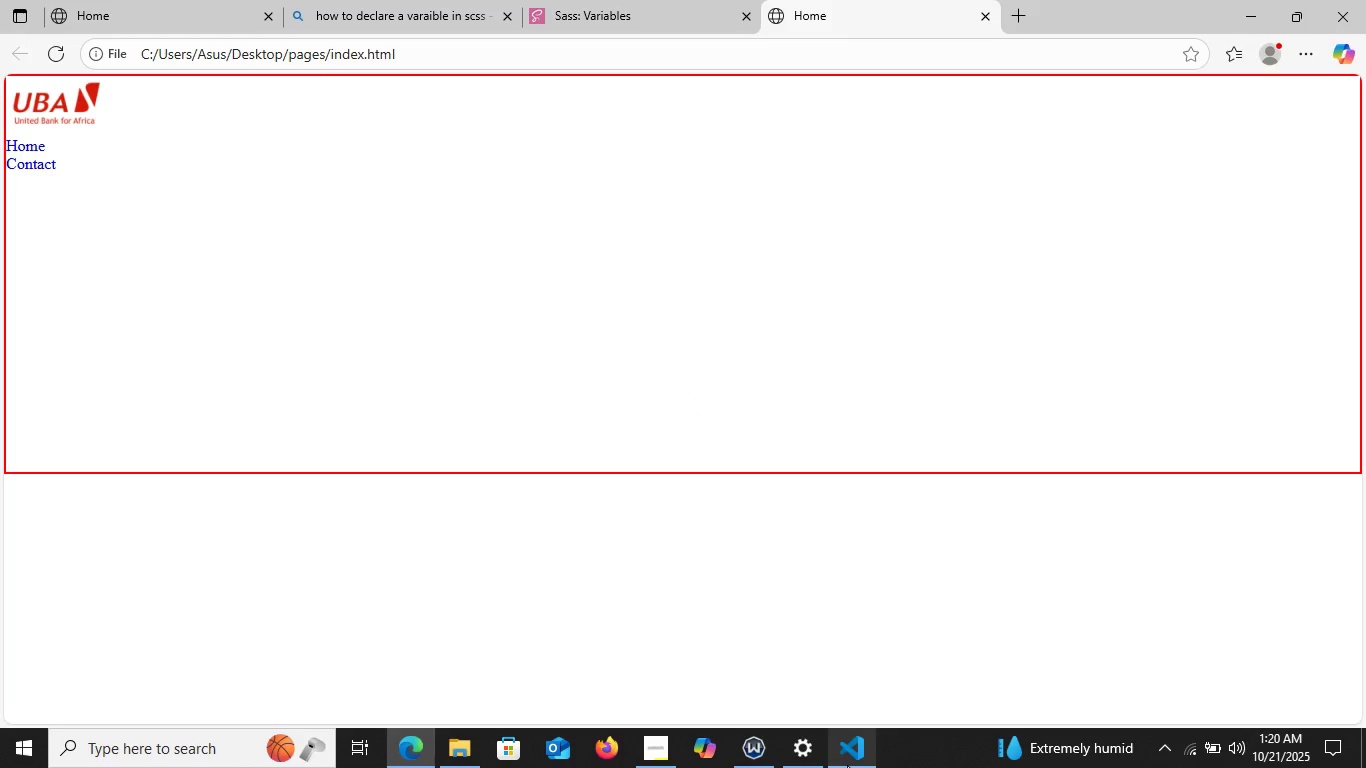 
left_click([847, 765])
 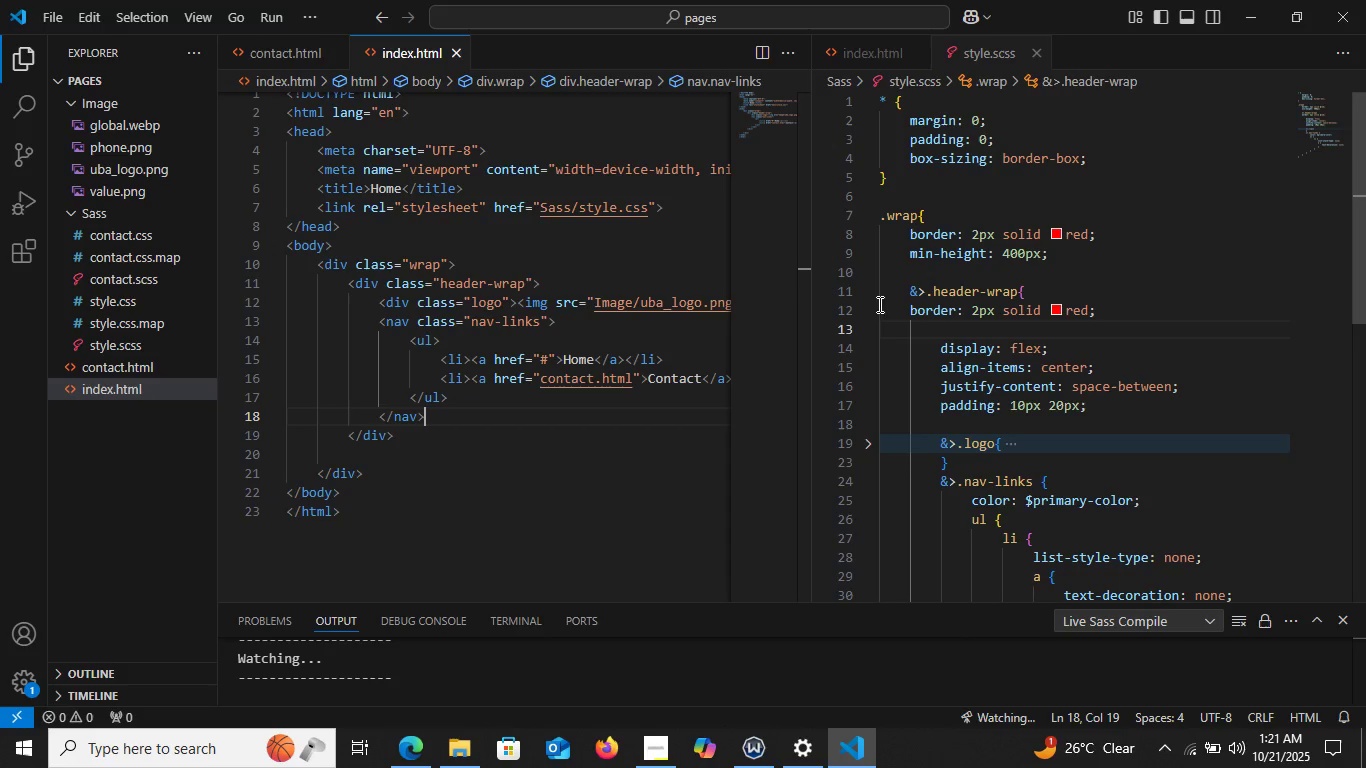 
wait(6.93)
 